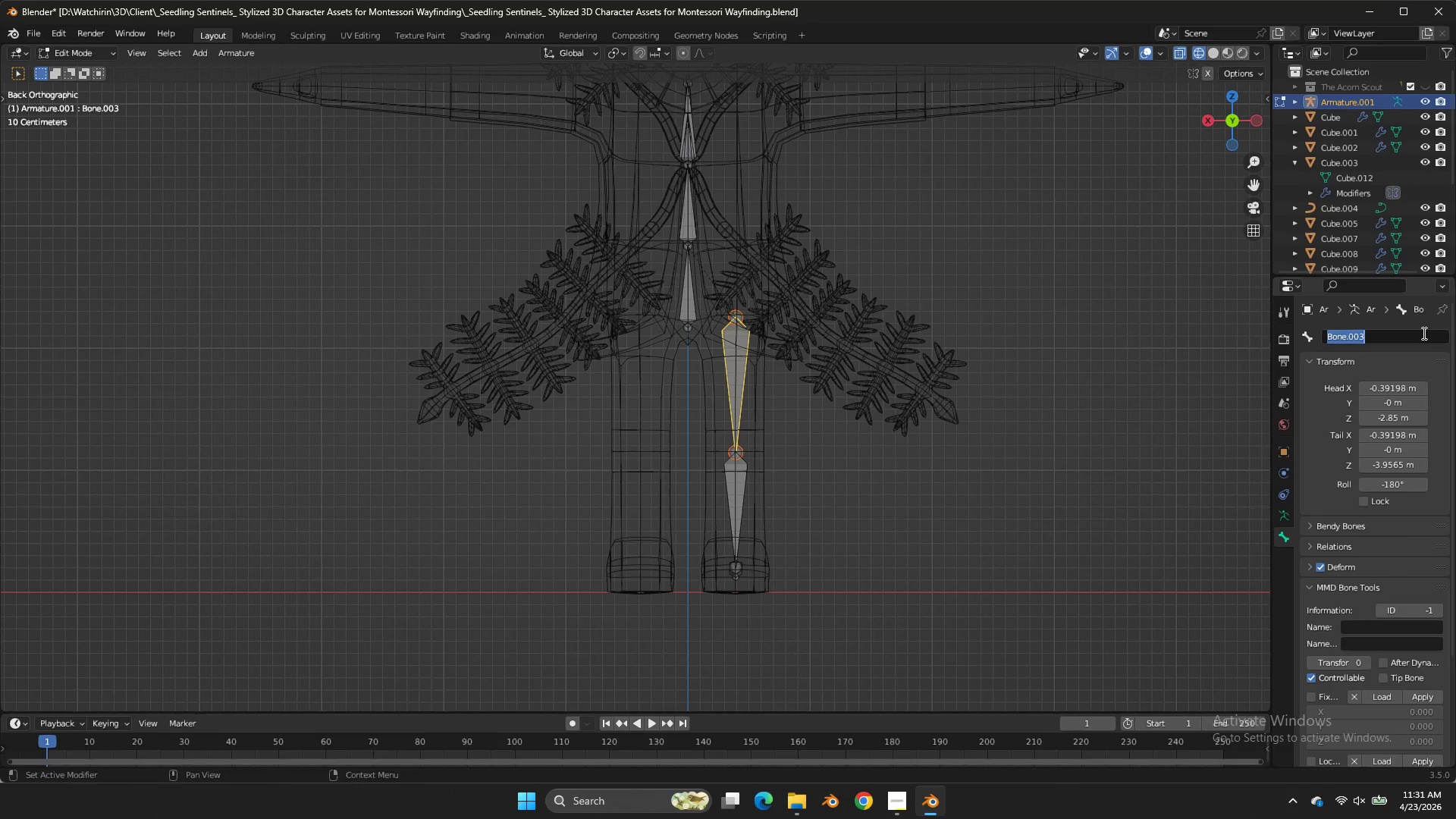 
wait(6.22)
 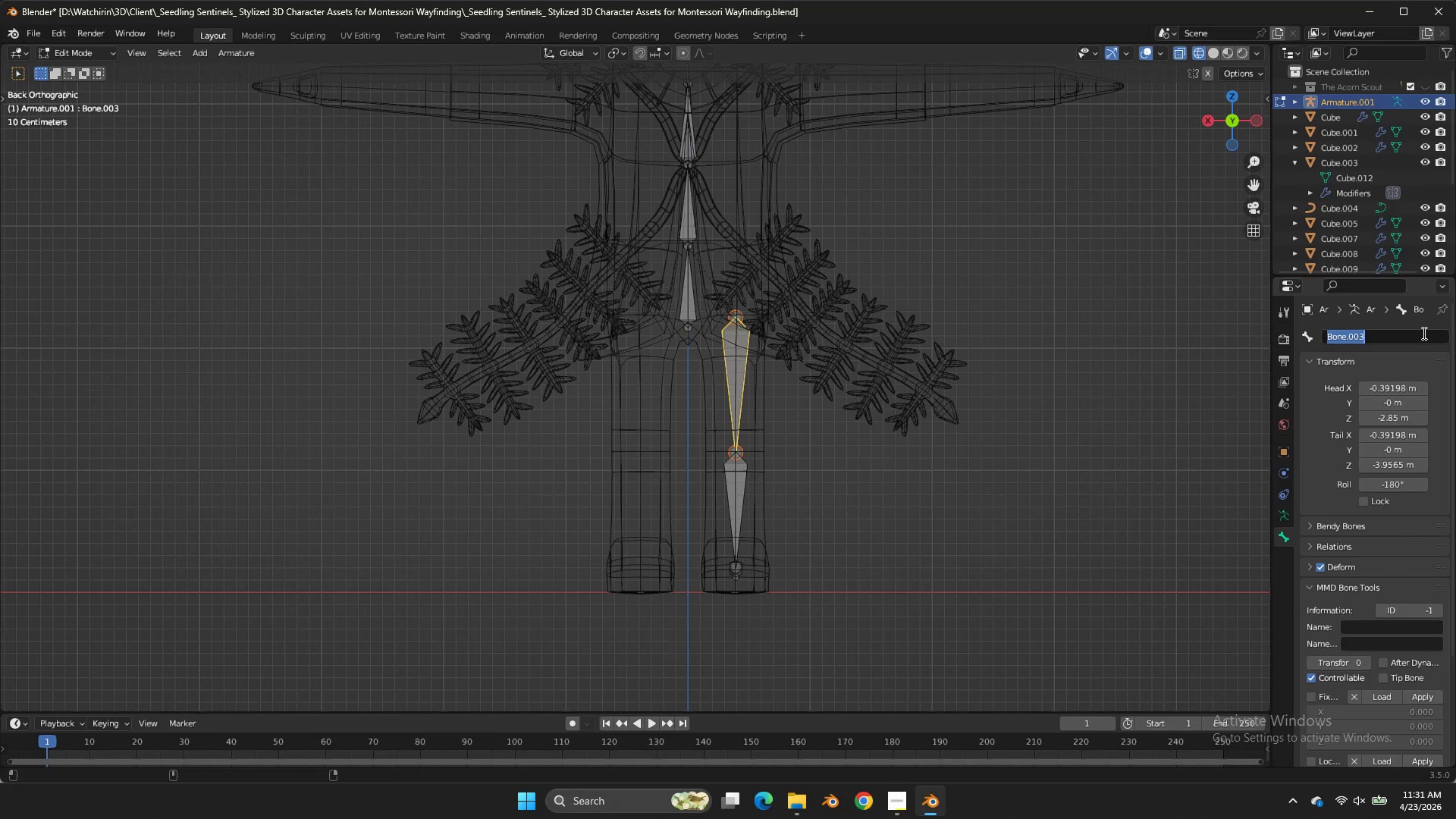 
type(Legs)
 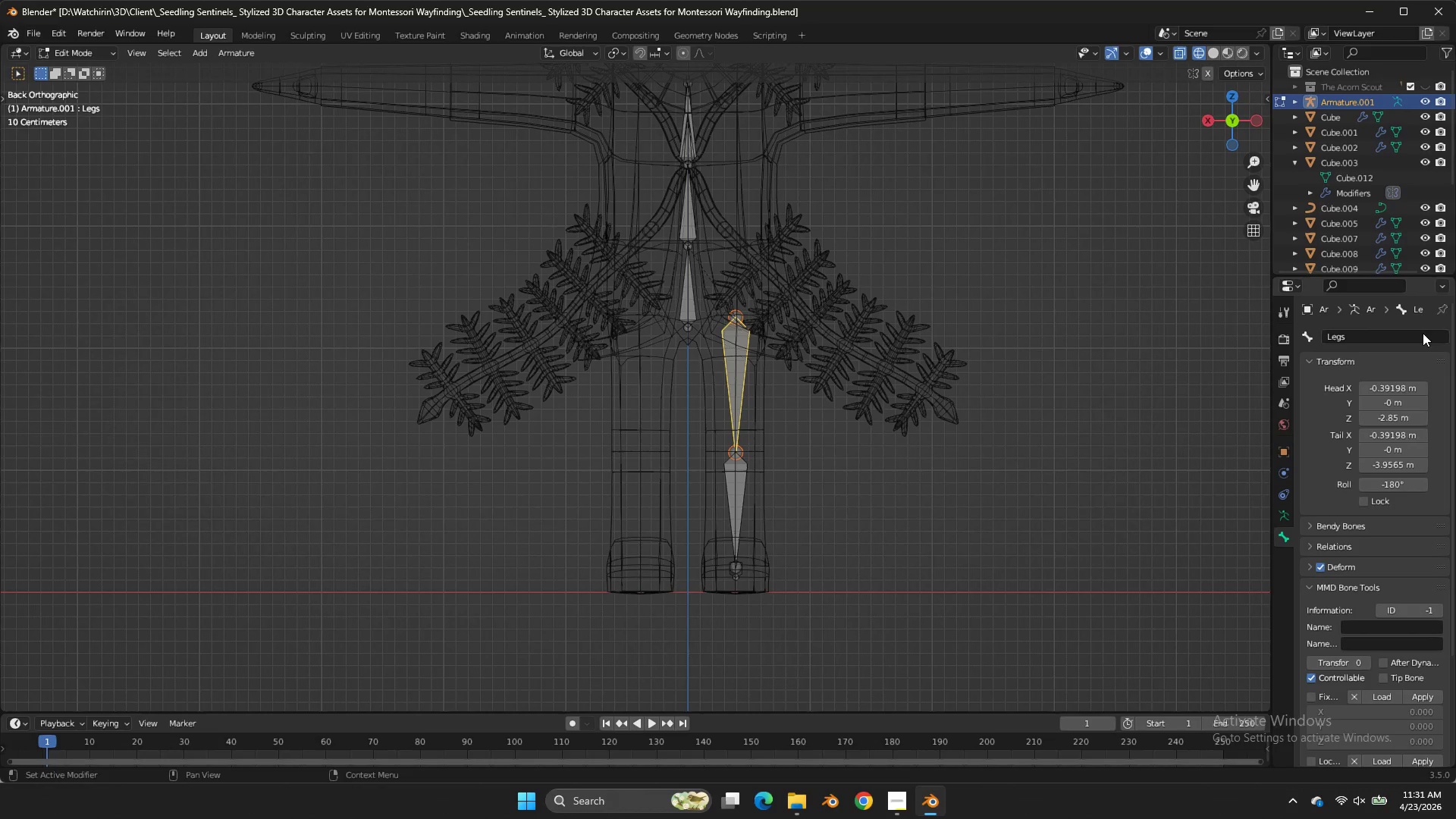 
key(Enter)
 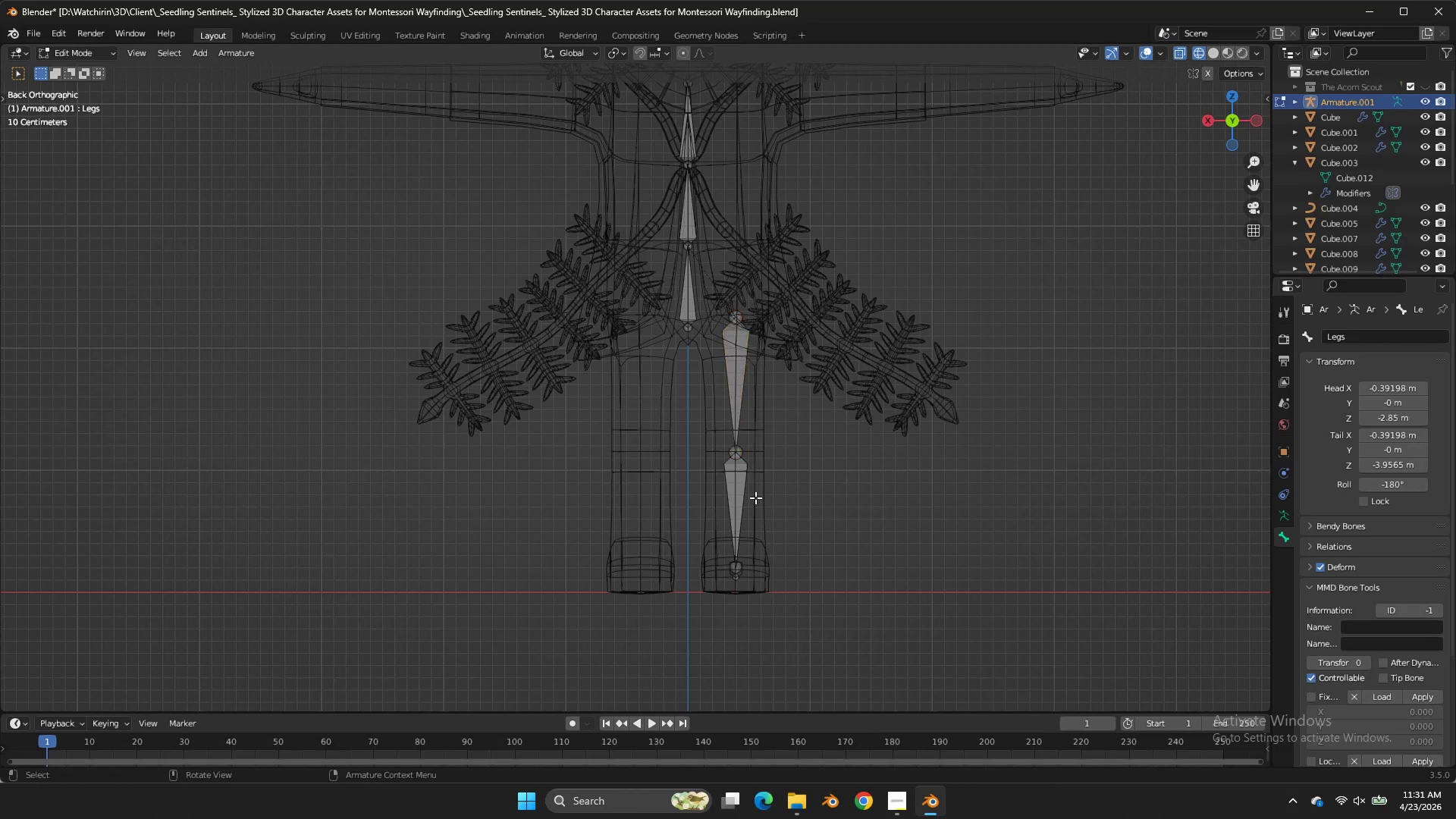 
double_click([743, 489])
 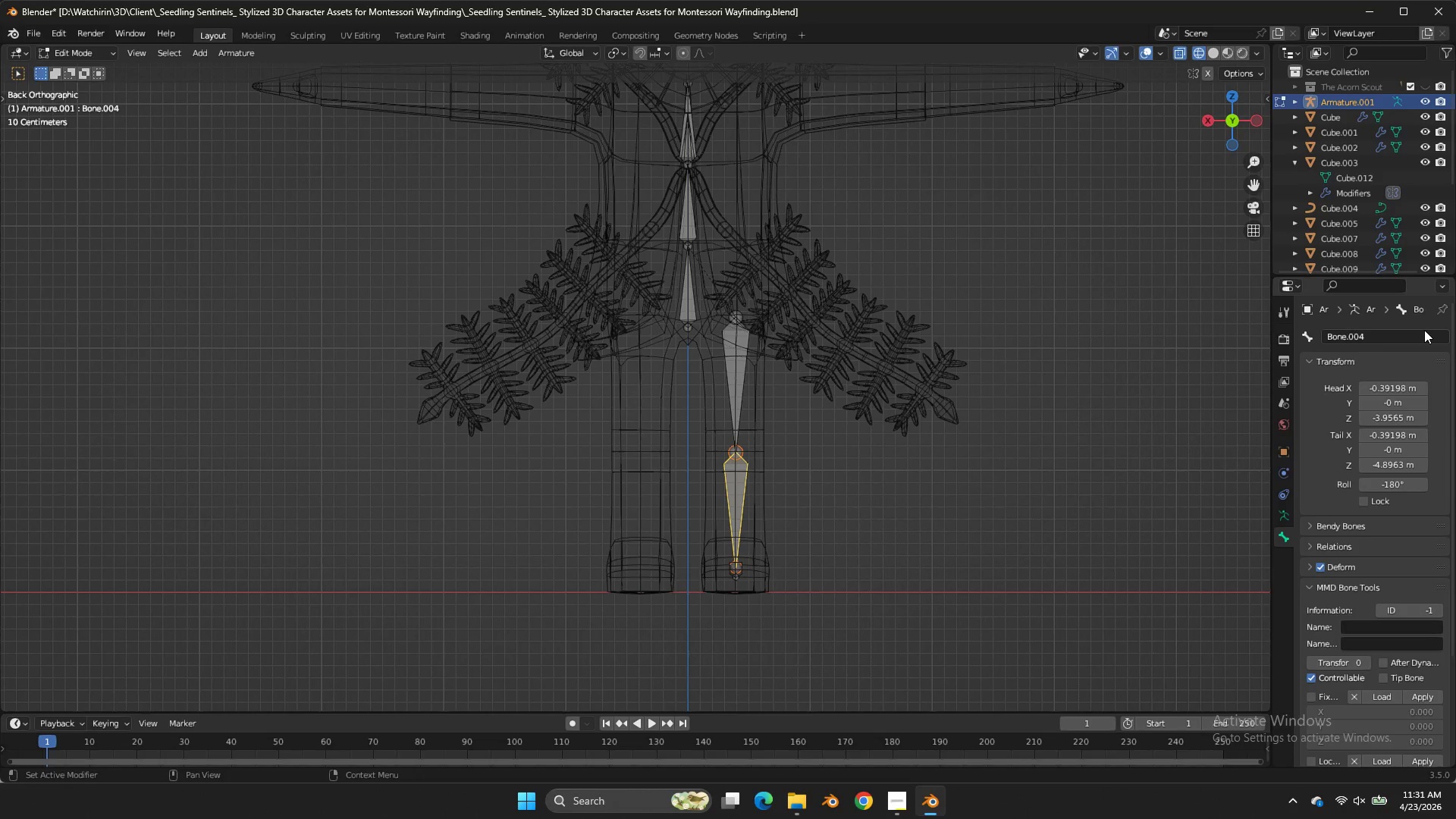 
left_click([1425, 334])
 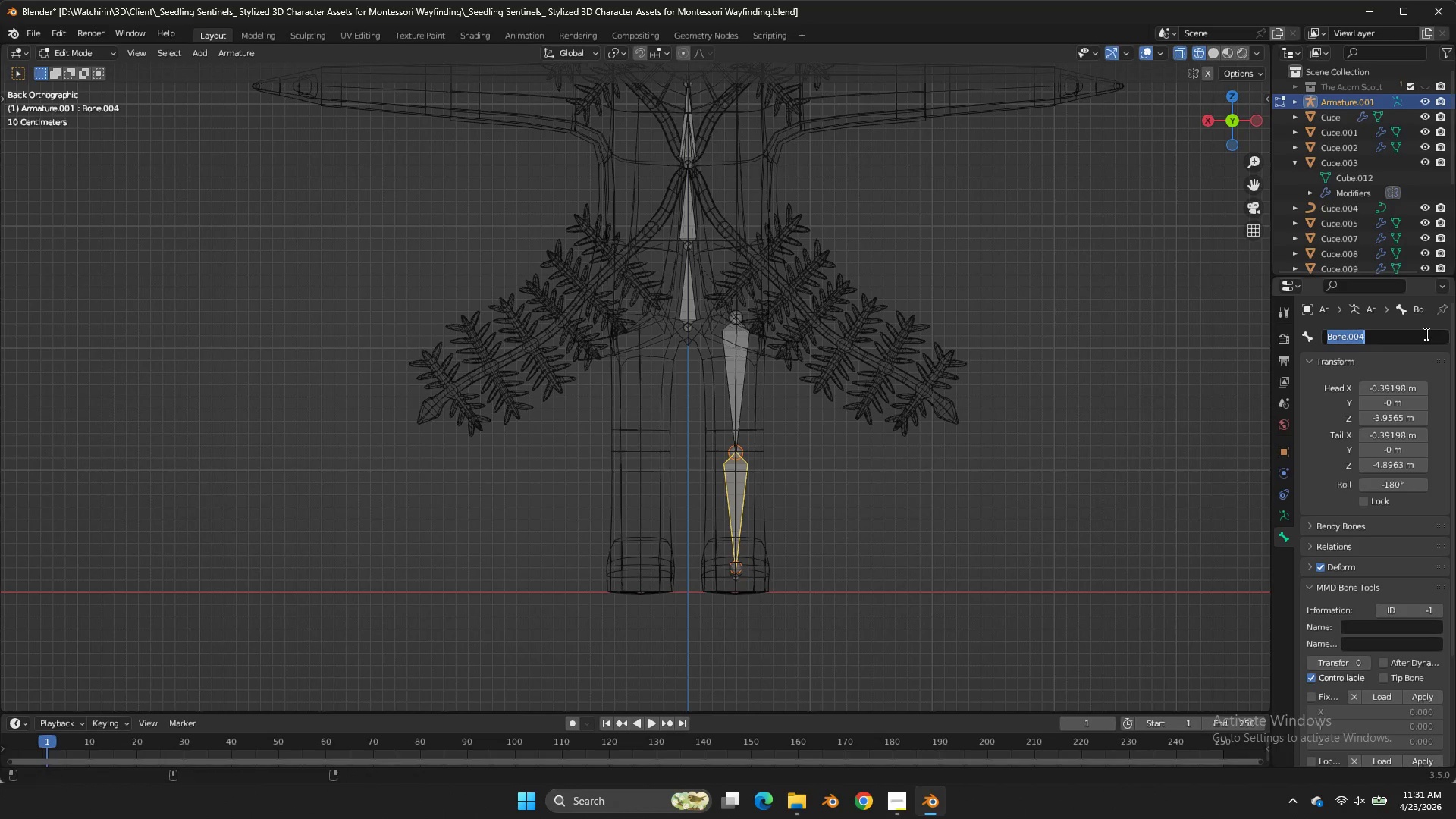 
type(Knee)
 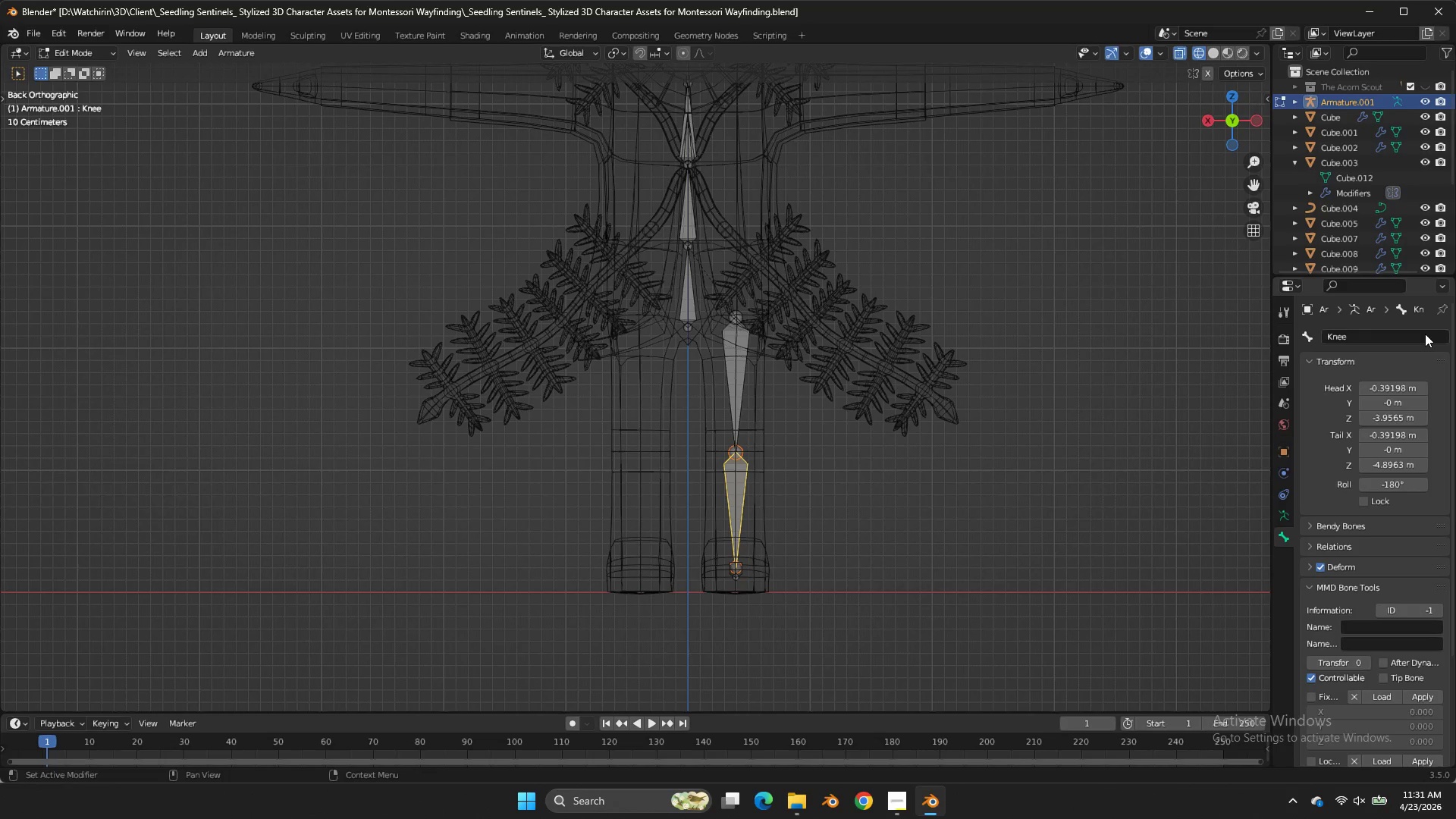 
key(Enter)
 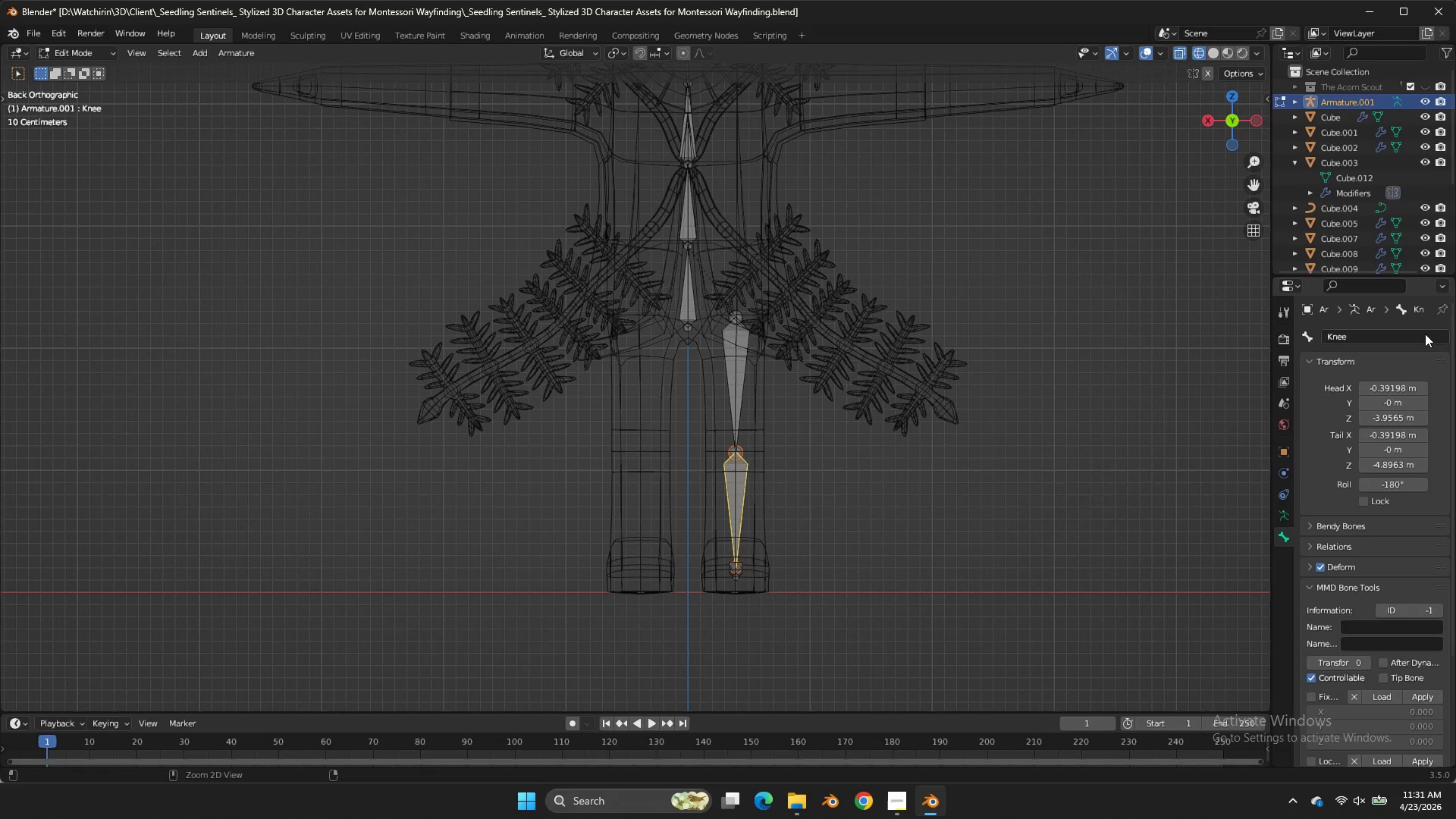 
key(Control+S)
 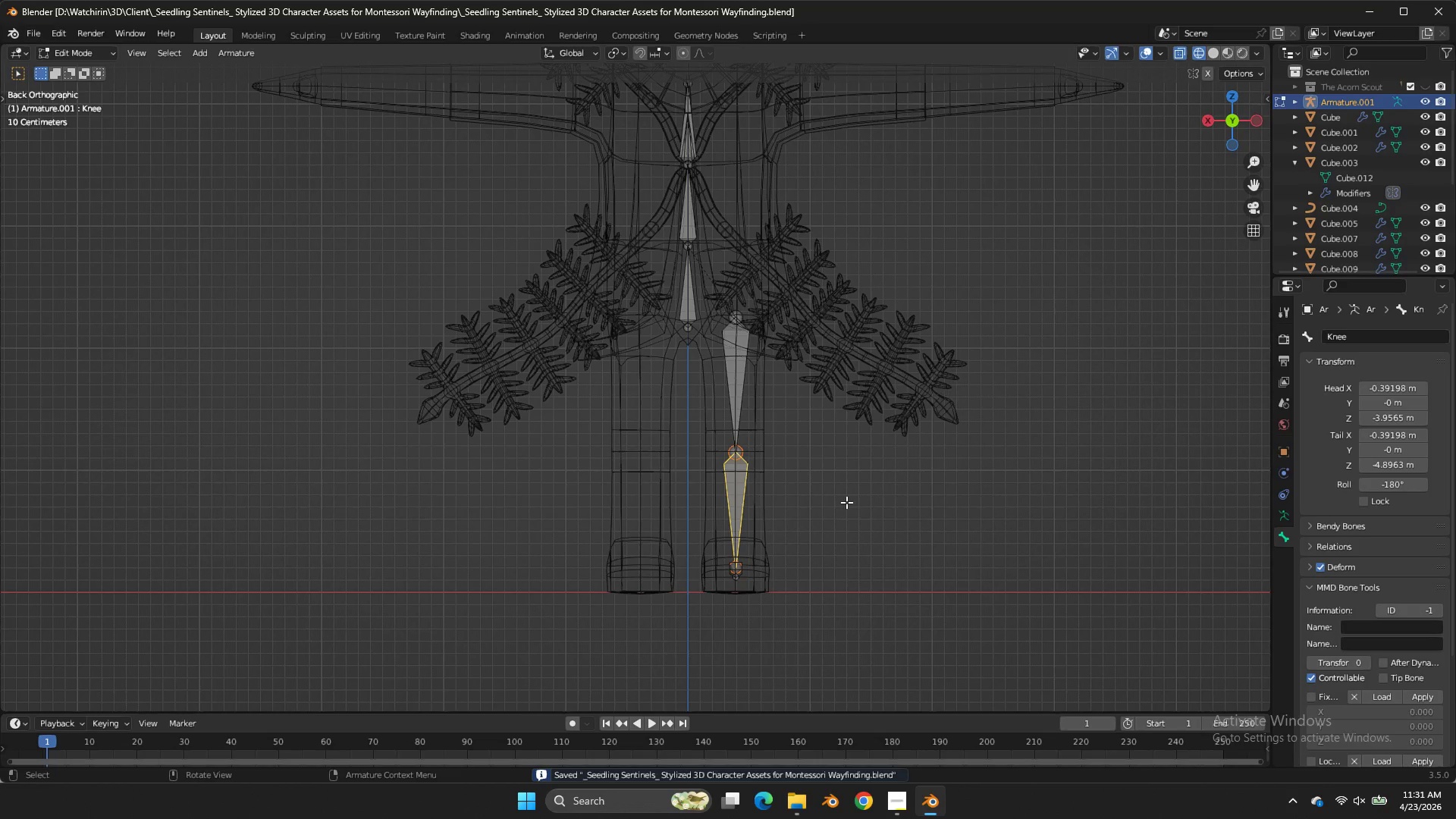 
double_click([797, 570])
 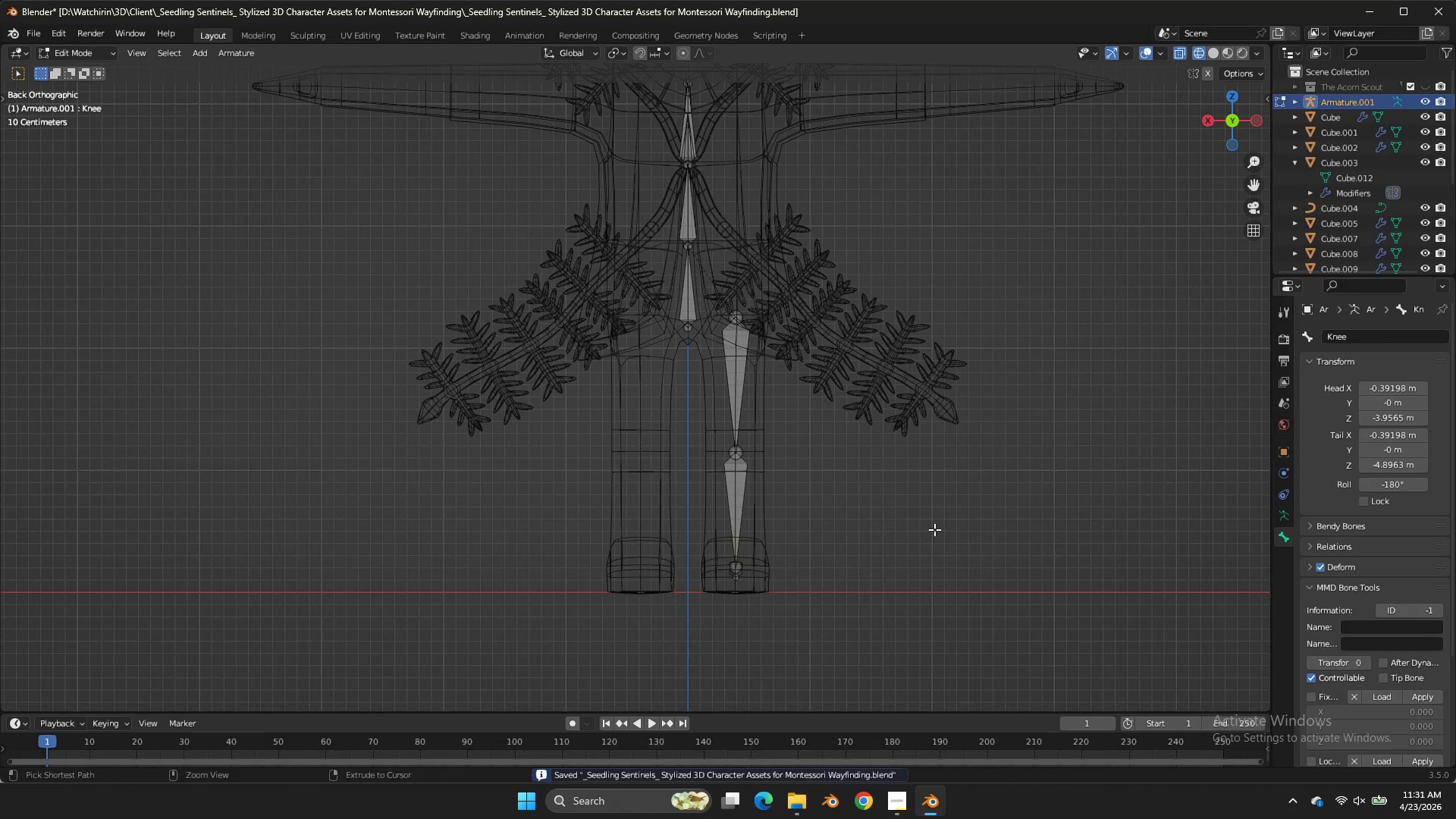 
key(Control+ControlLeft)
 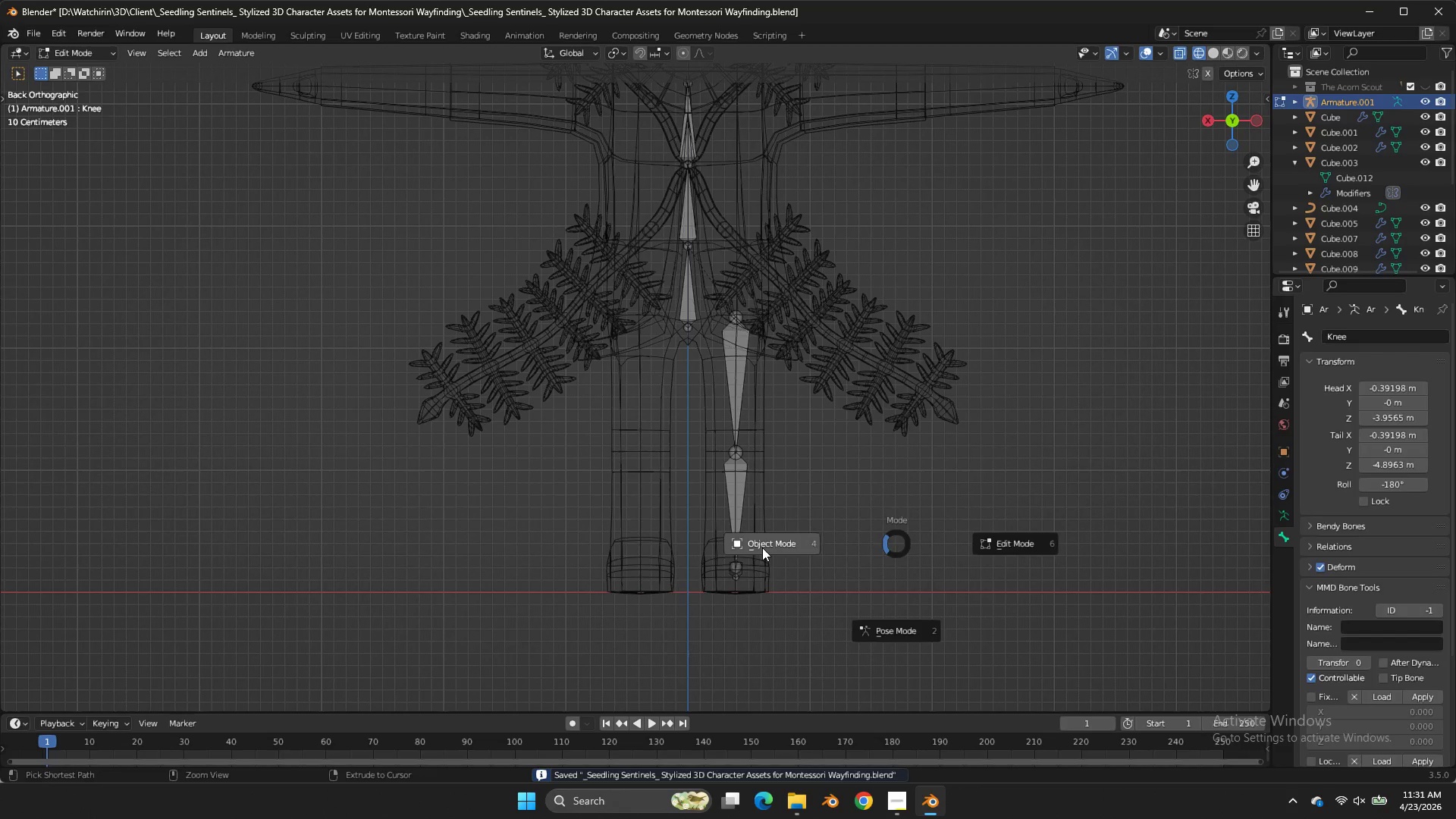 
key(Control+Tab)
 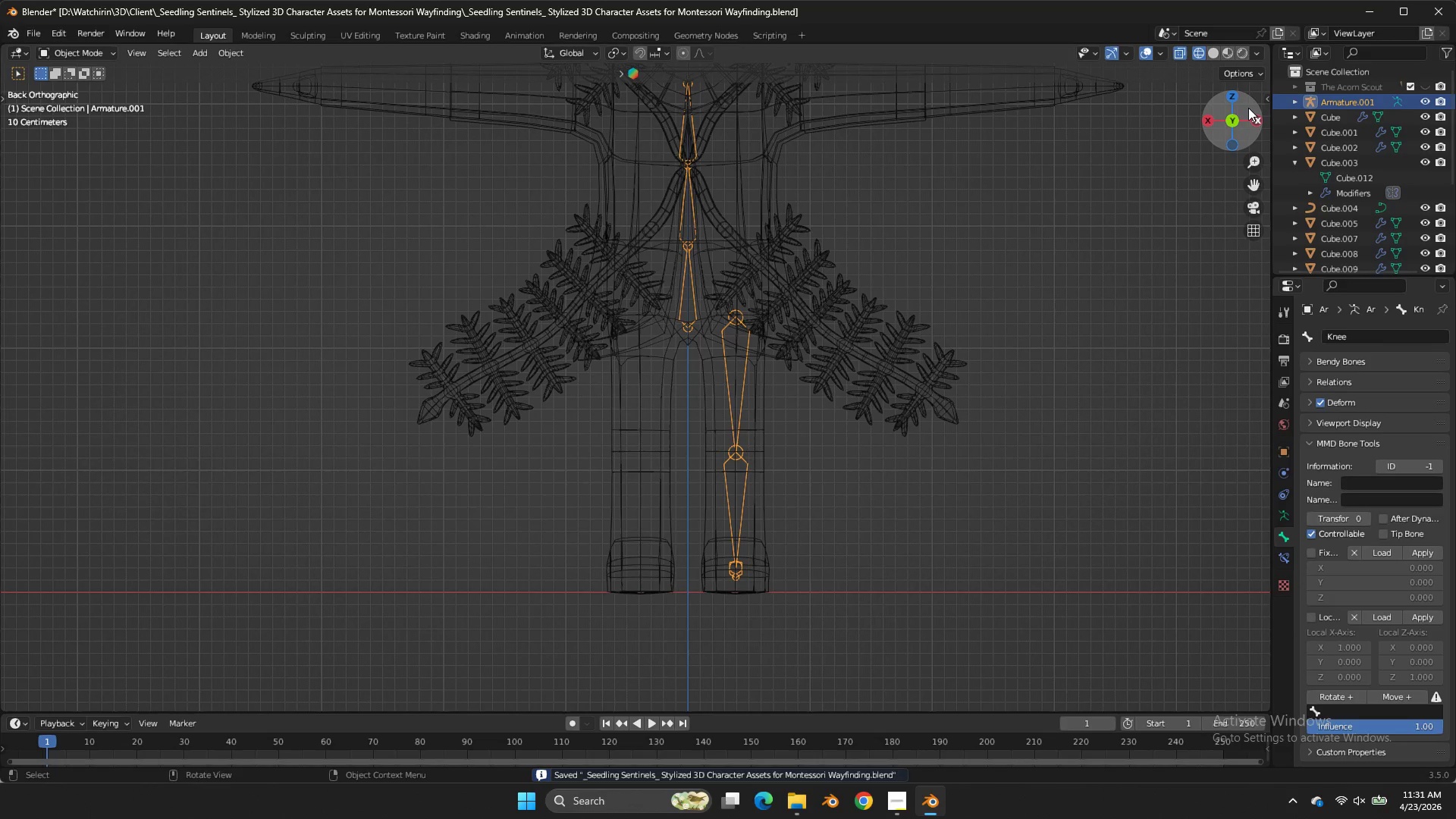 
left_click([1256, 116])
 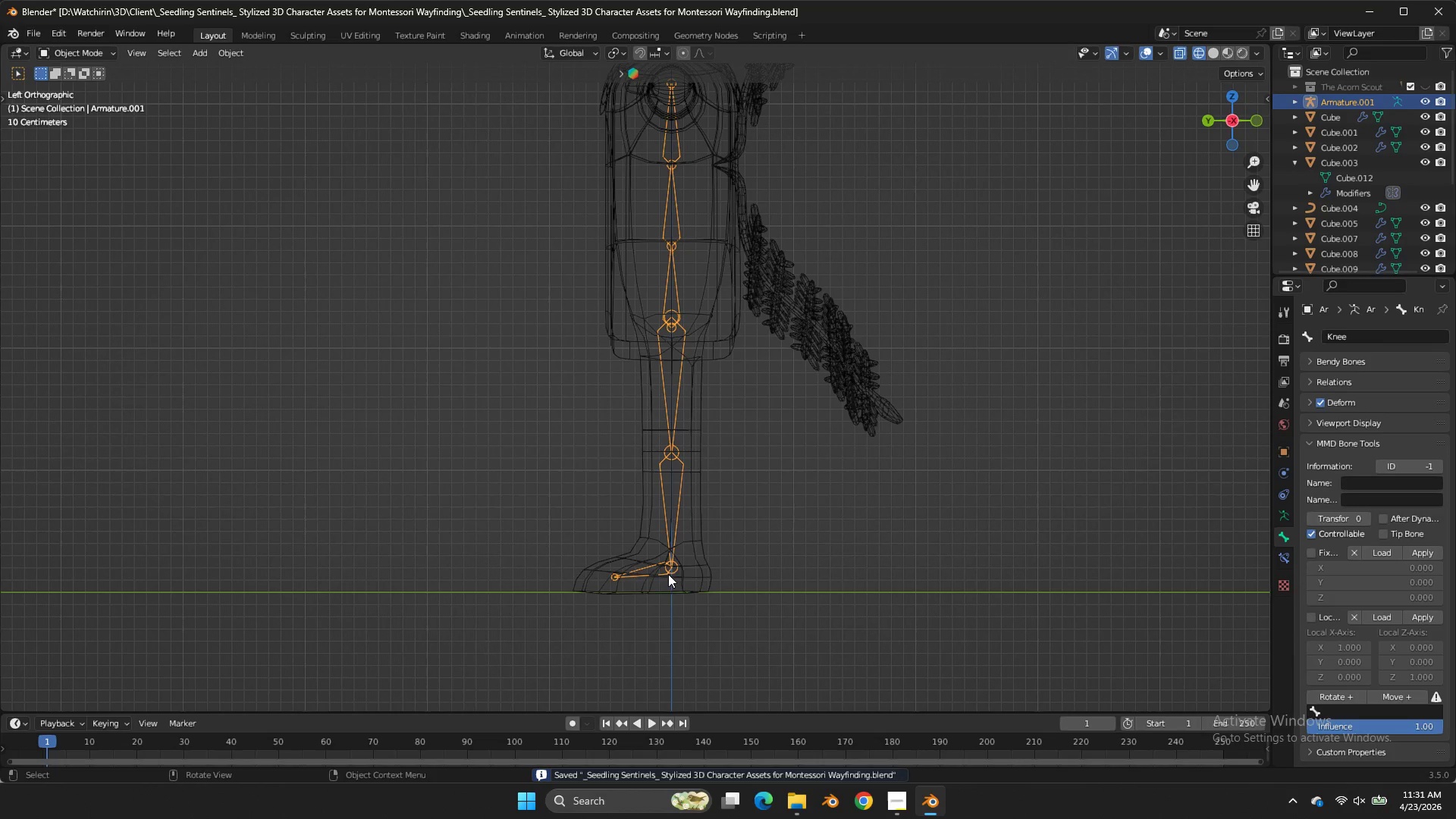 
double_click([648, 577])
 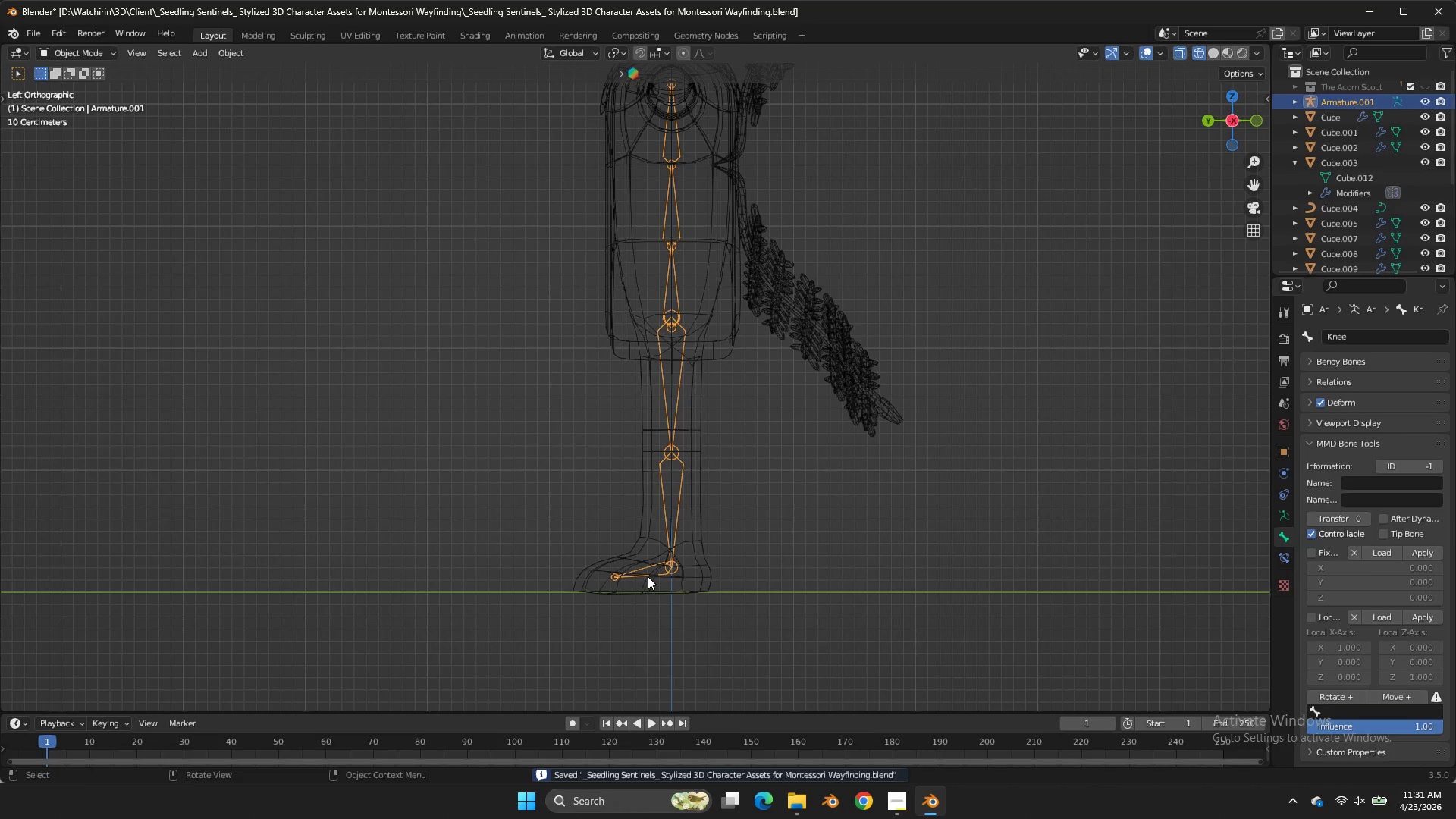 
left_click([648, 577])
 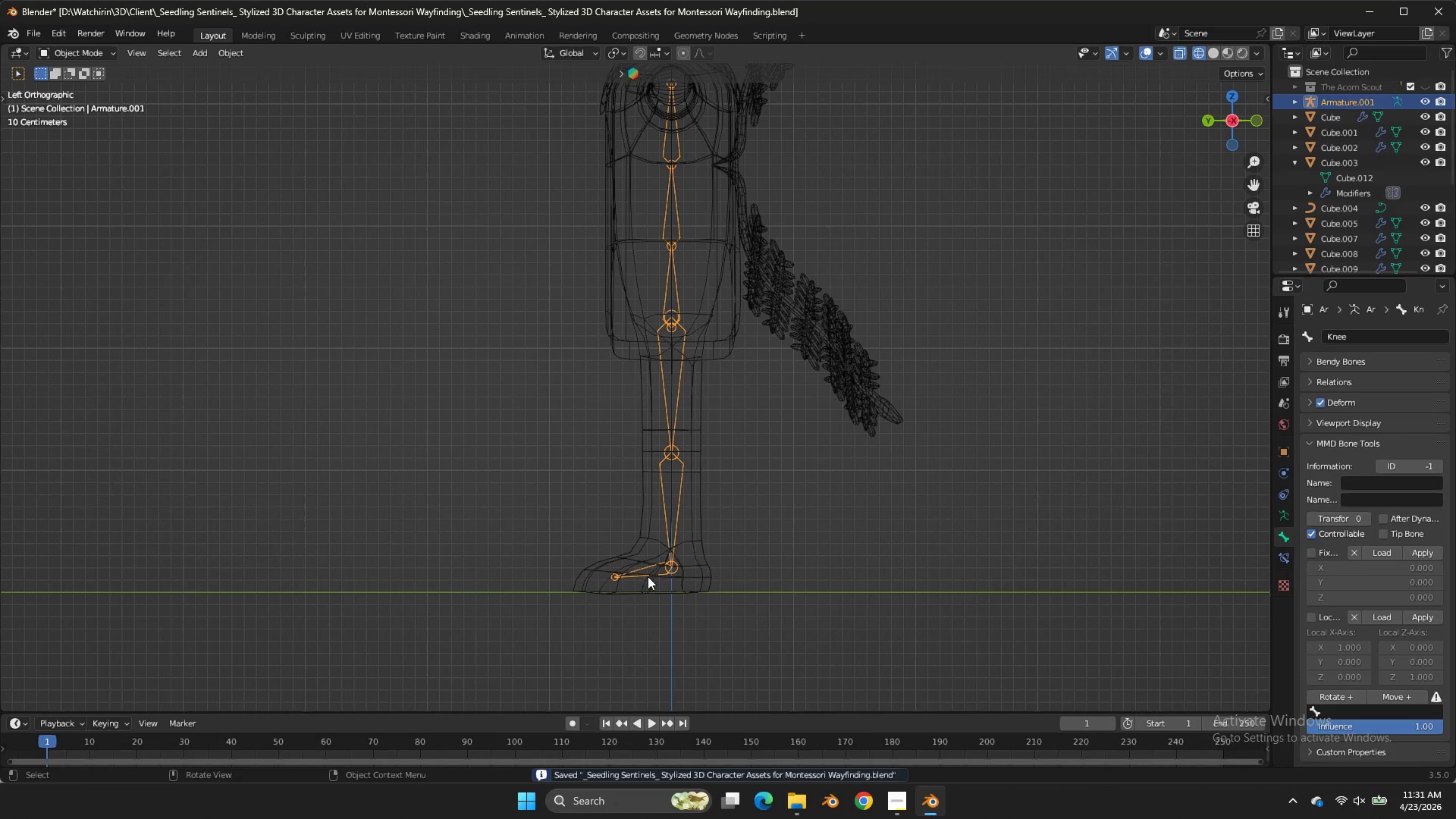 
left_click([648, 576])
 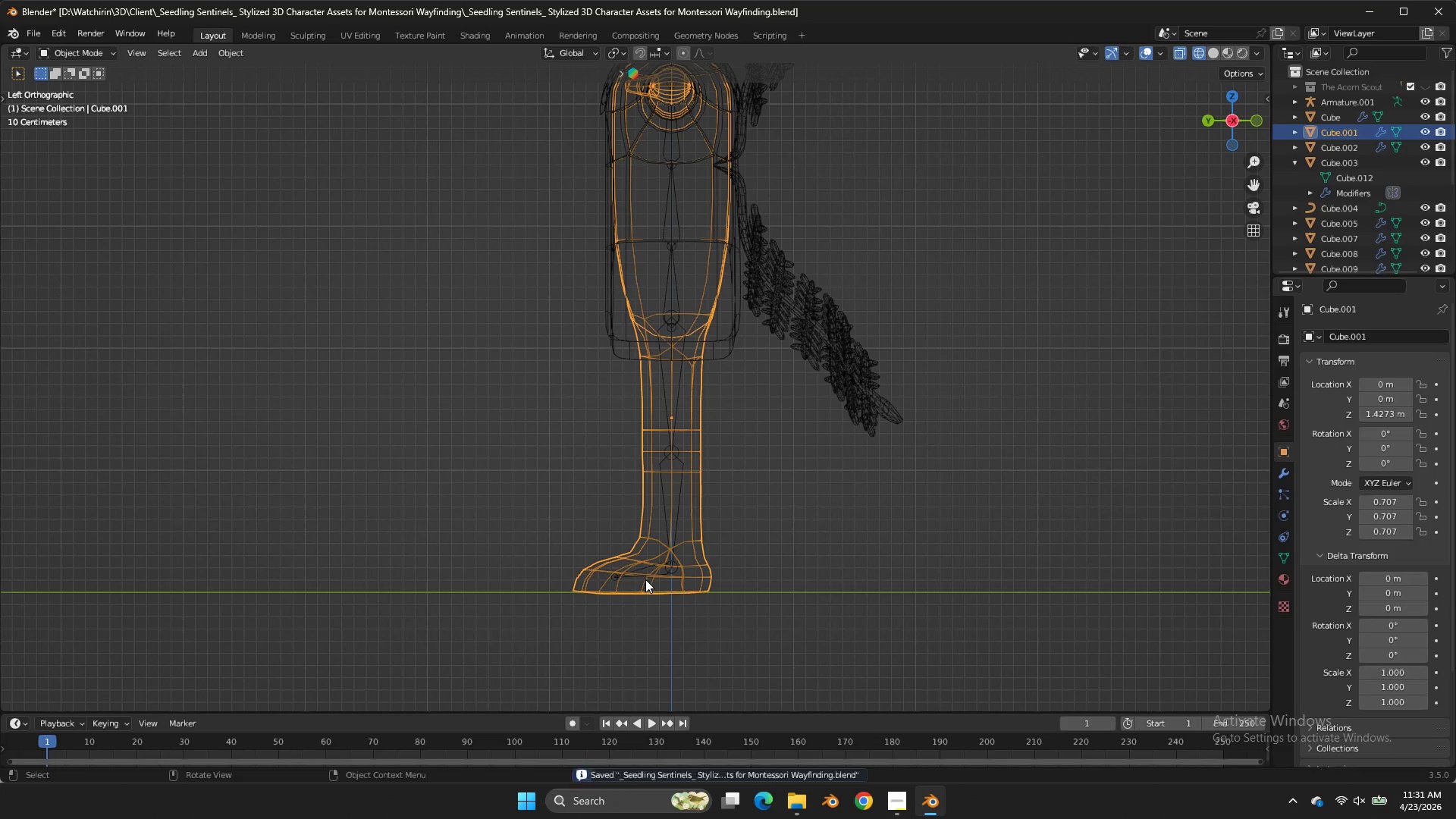 
double_click([645, 579])
 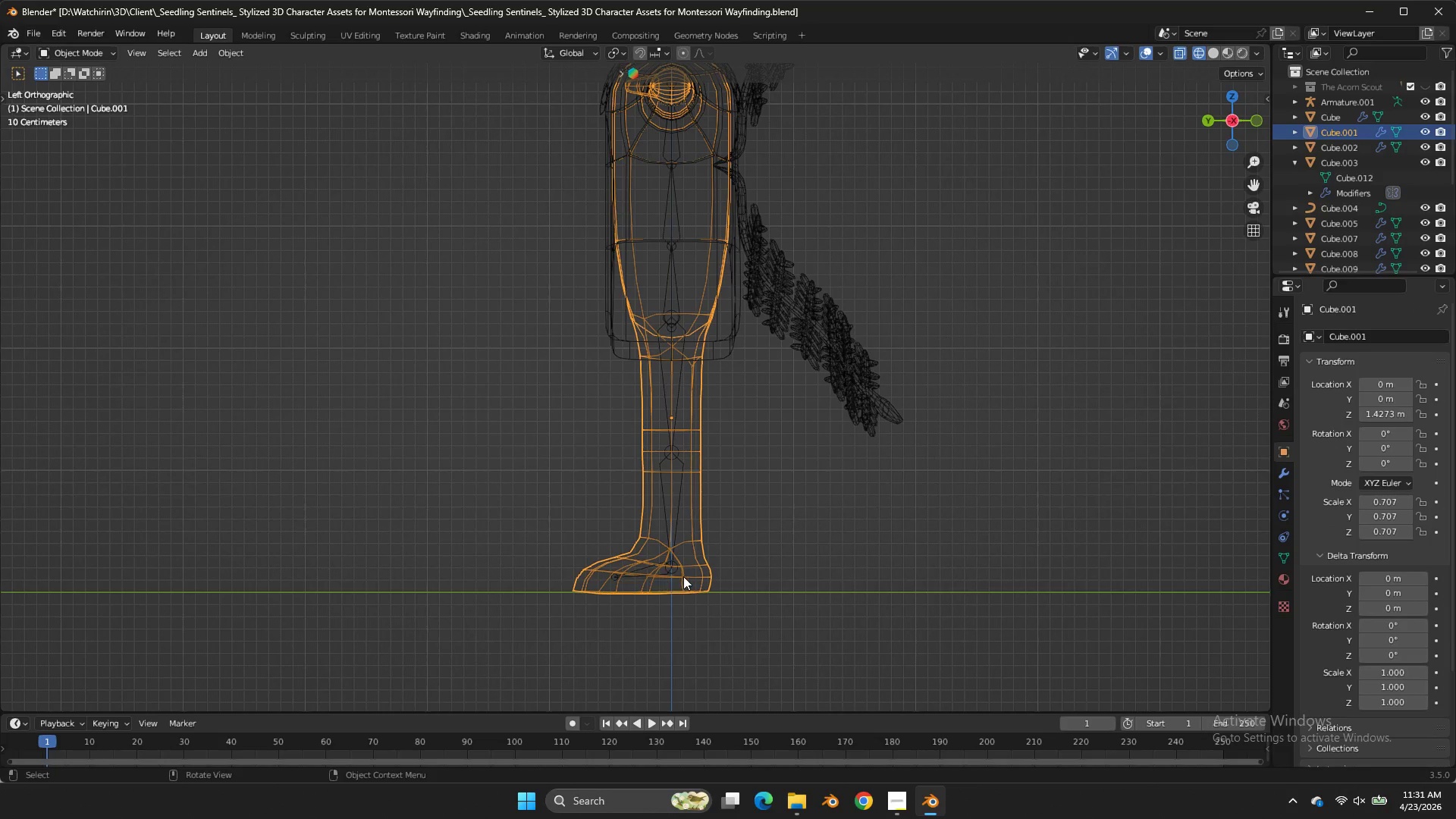 
hold_key(key=ShiftLeft, duration=0.73)
double_click([648, 572])
 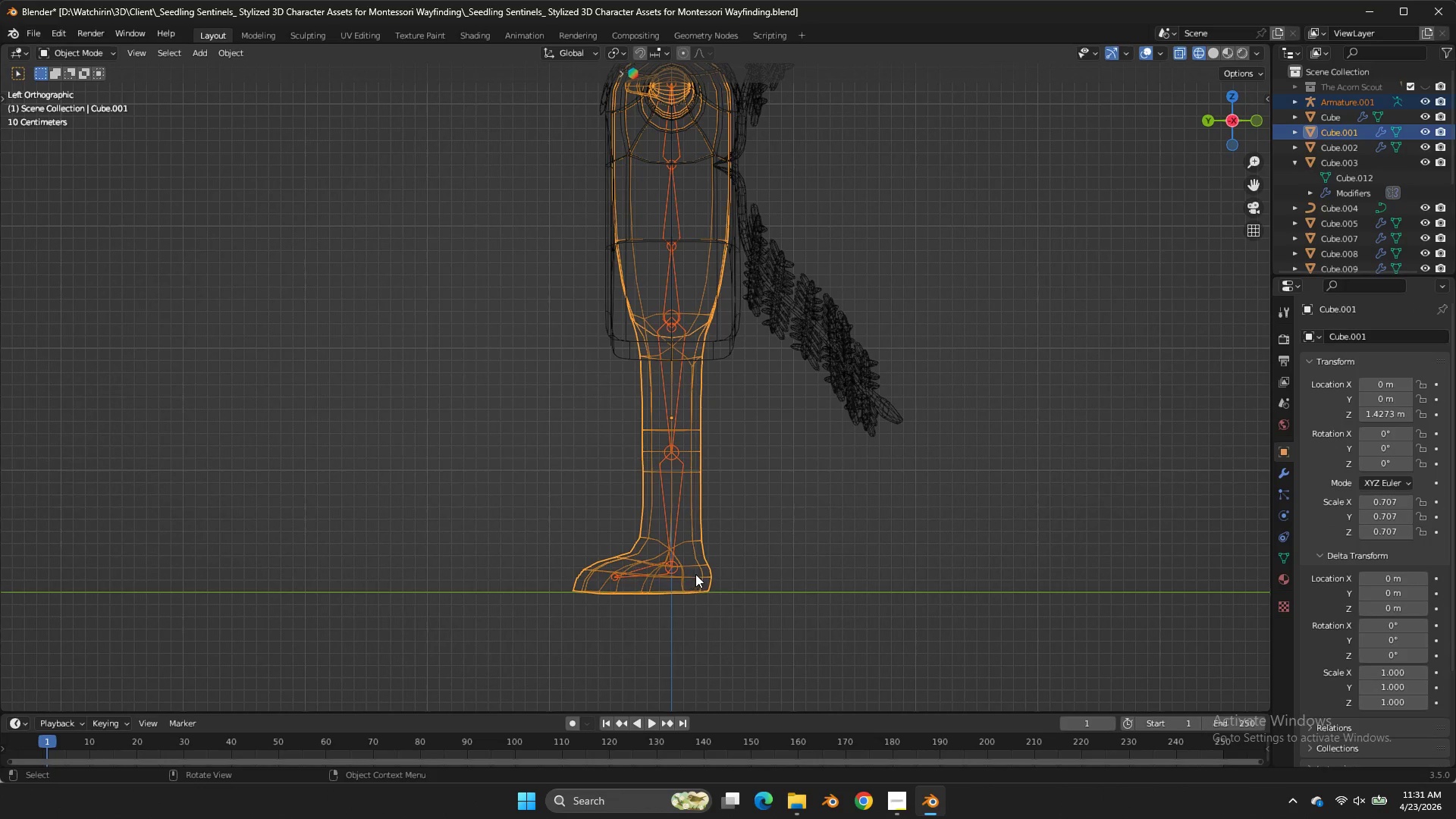 
left_click([630, 566])
 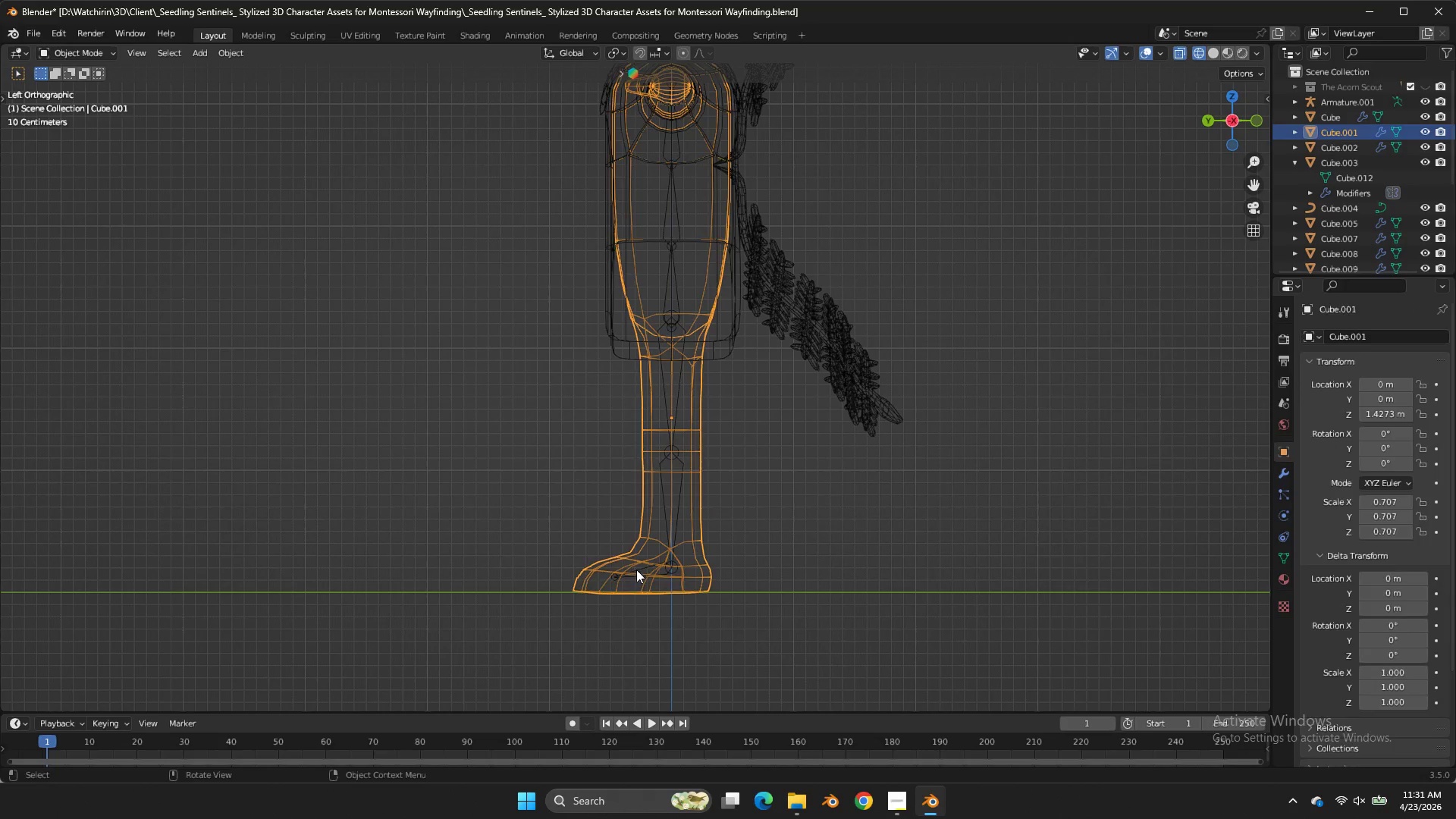 
double_click([636, 570])
 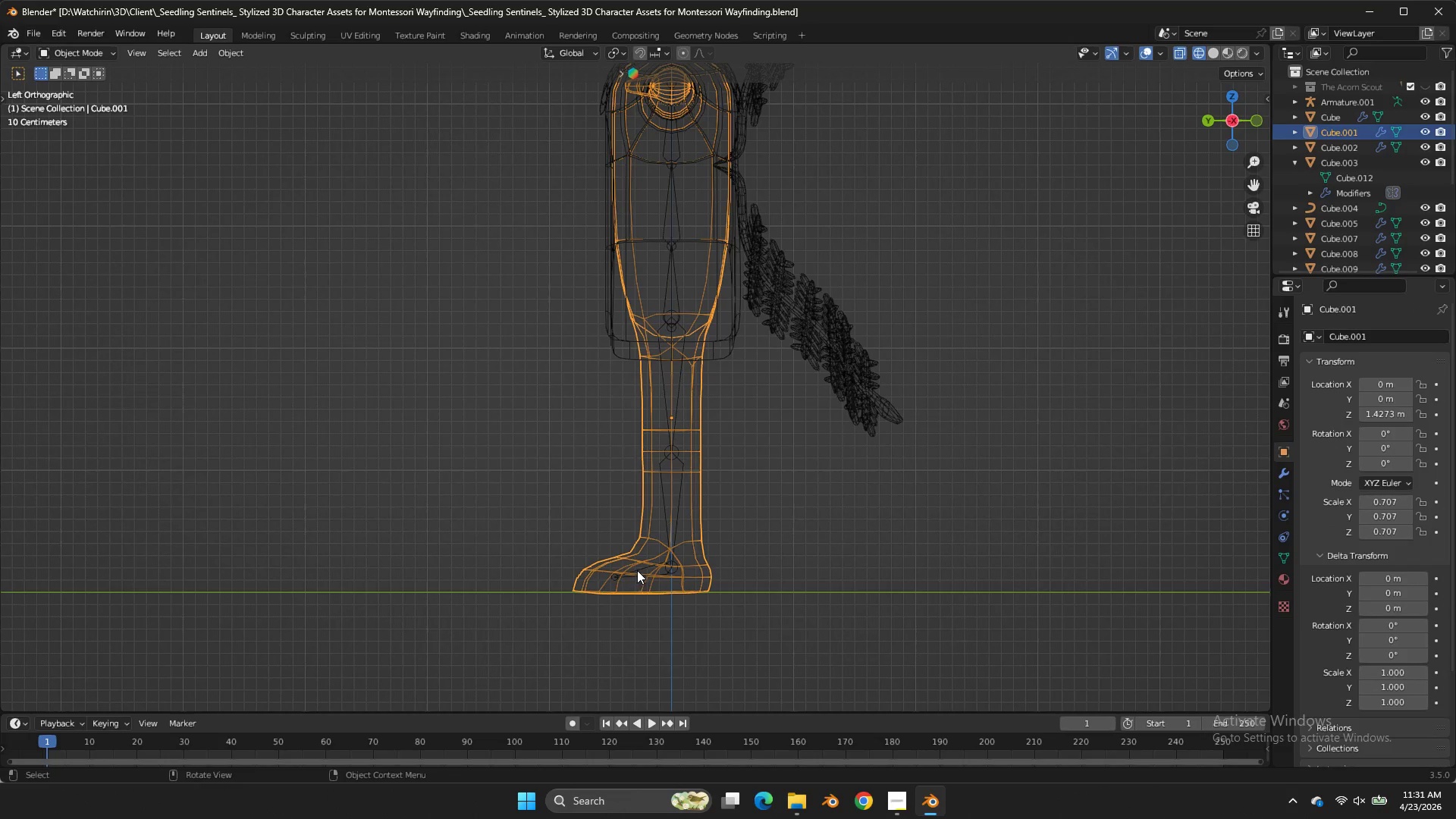 
key(Control+ControlLeft)
 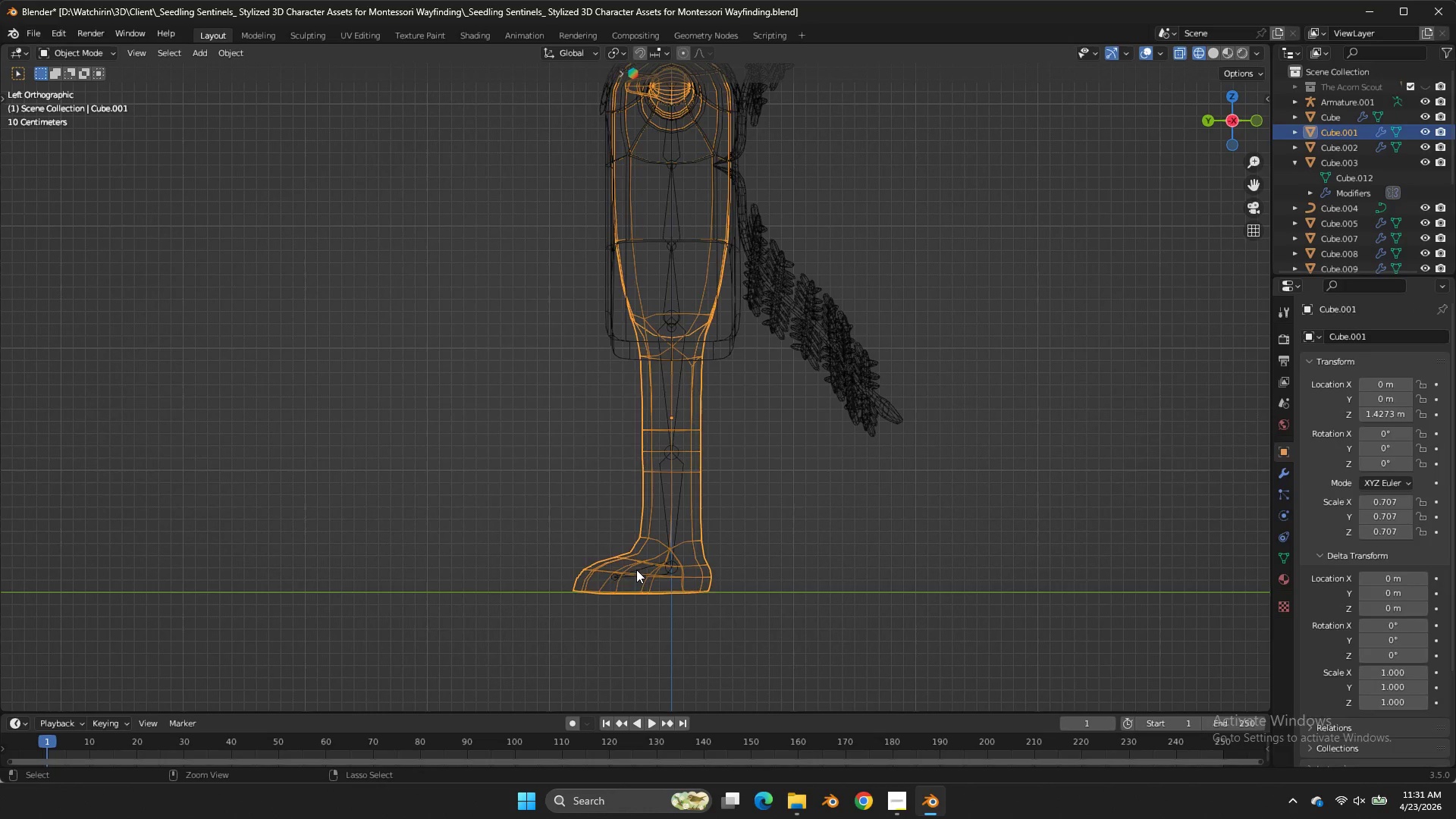 
key(Control+Z)
 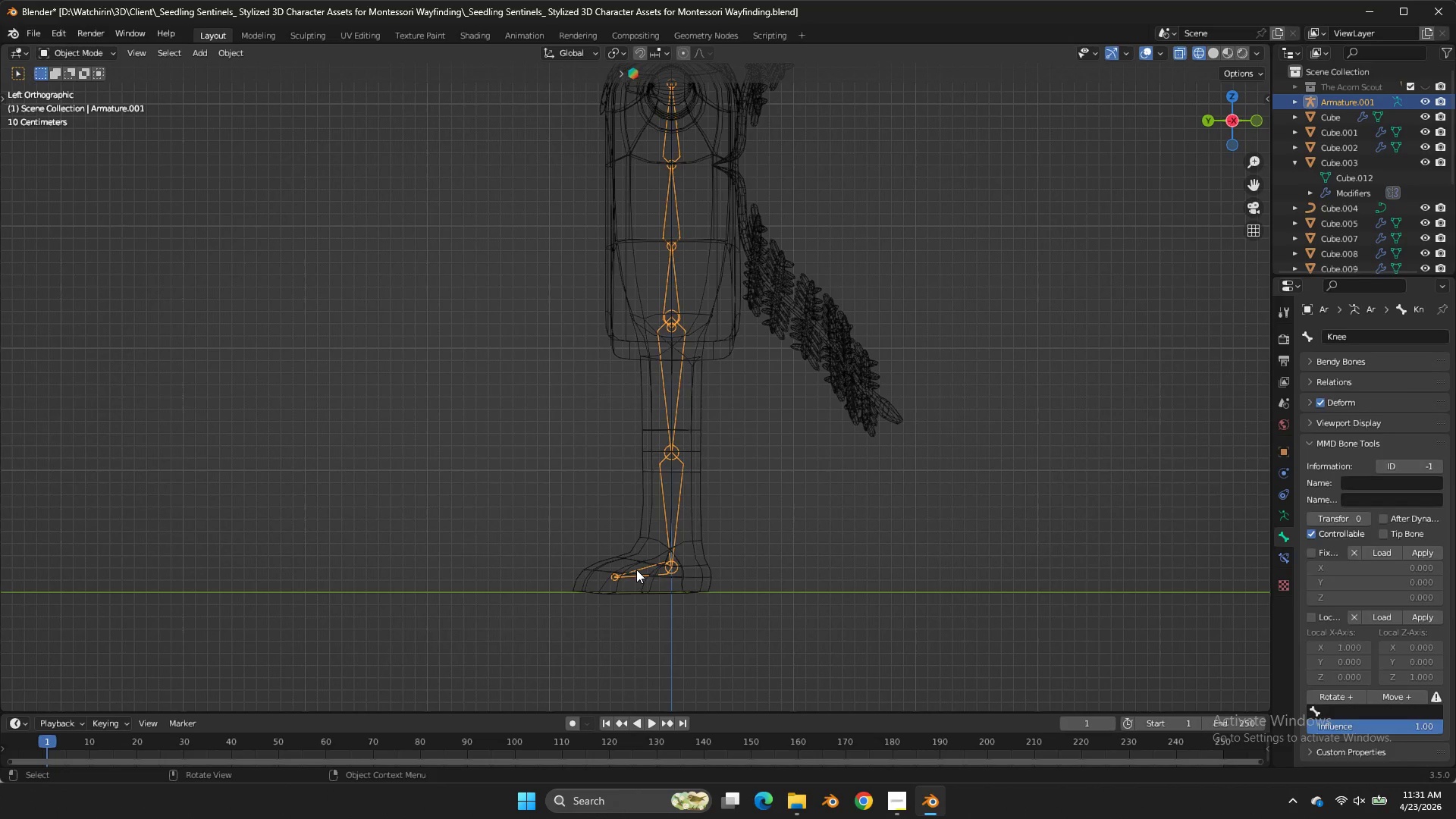 
key(Tab)
 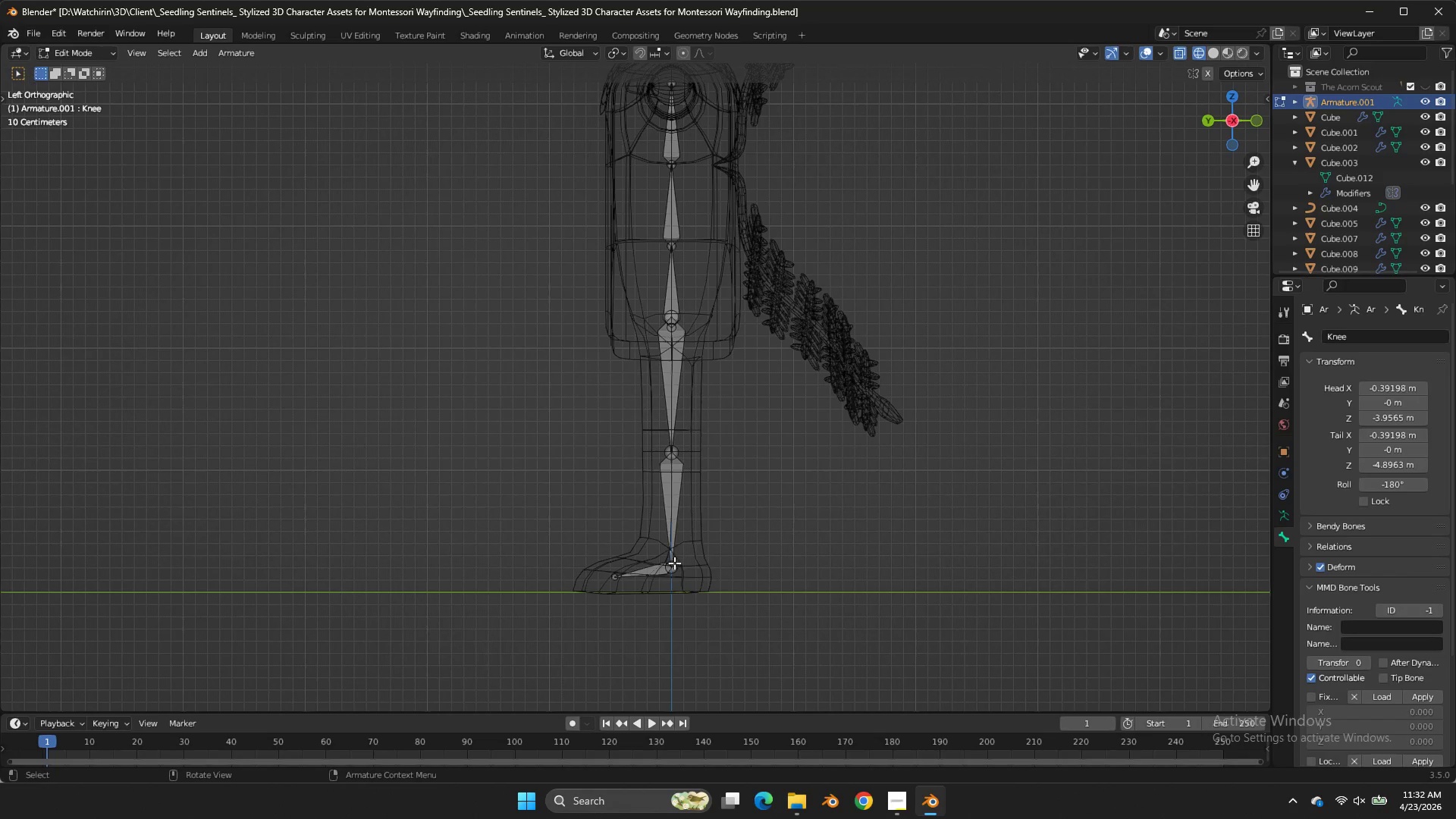 
left_click([654, 575])
 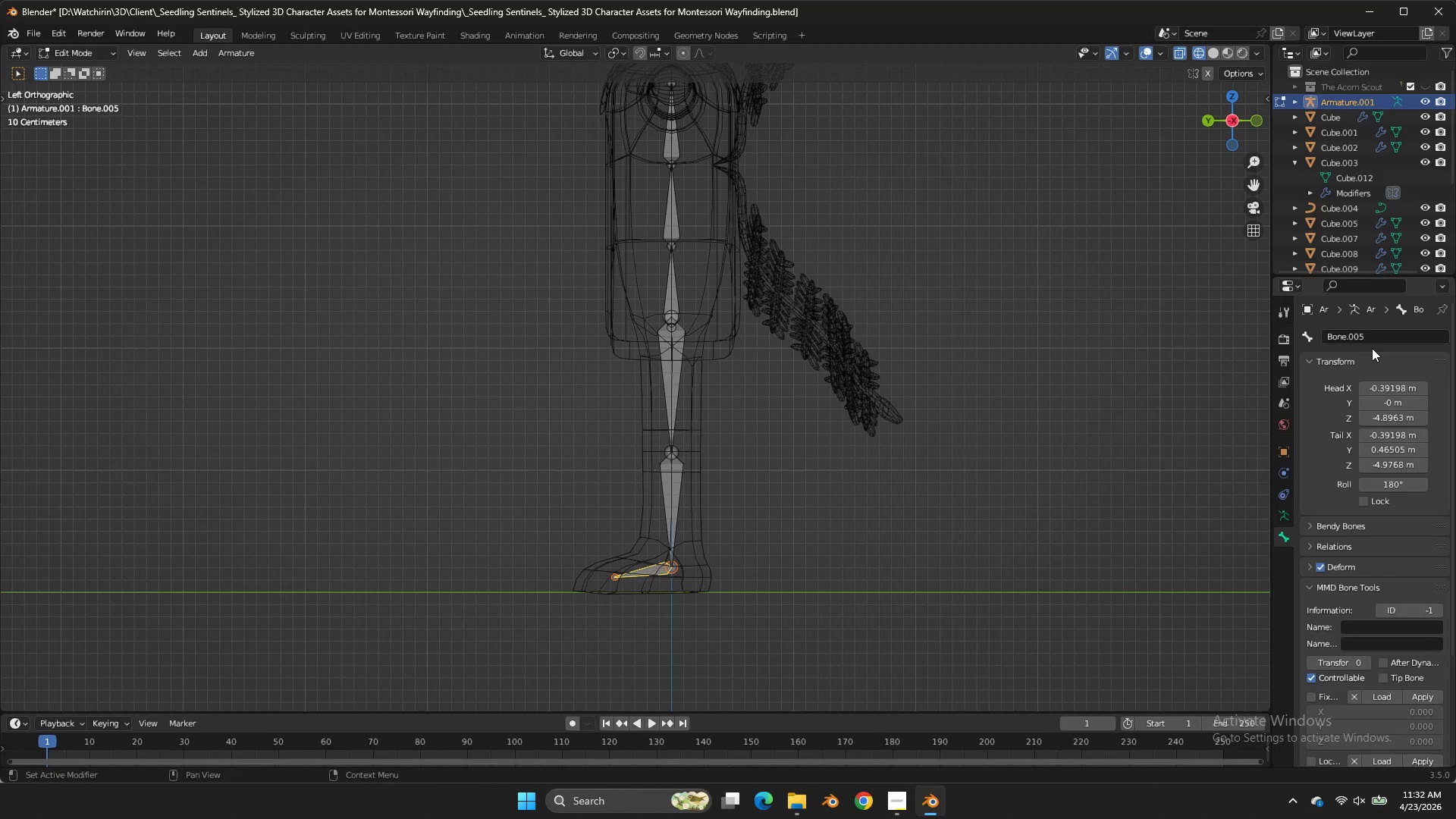 
double_click([1369, 344])
 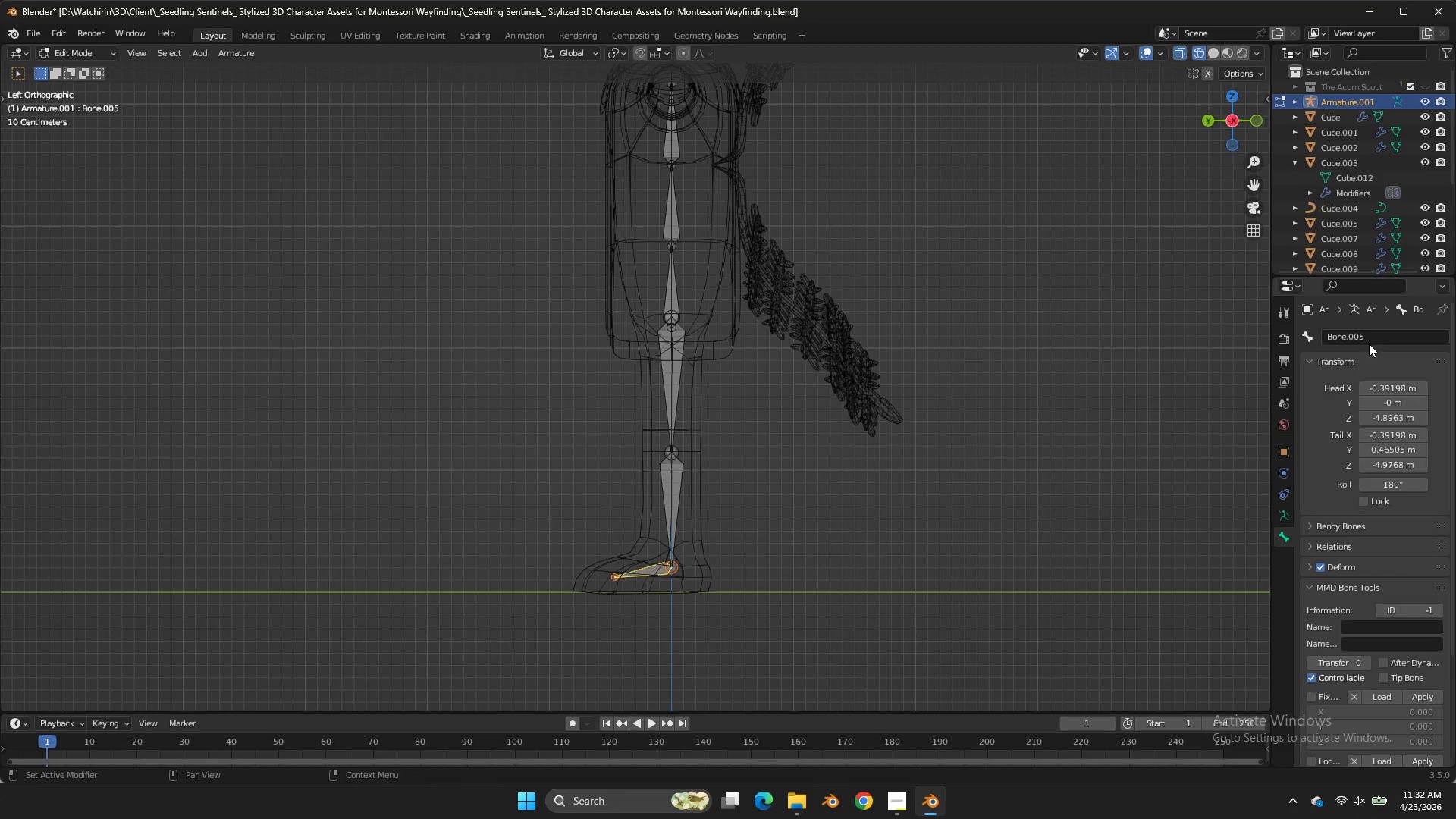 
triple_click([1369, 344])
 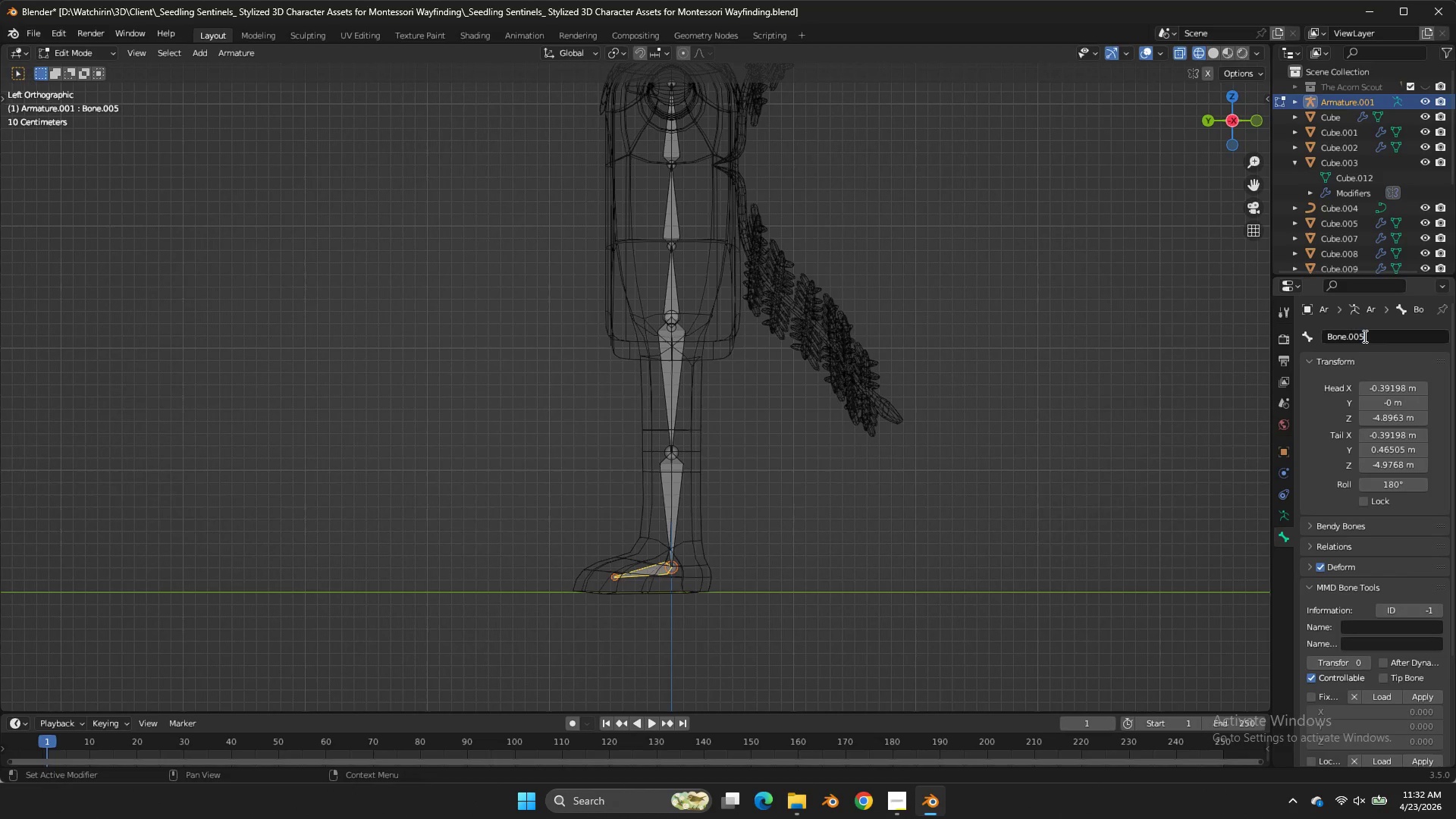 
triple_click([1363, 336])
 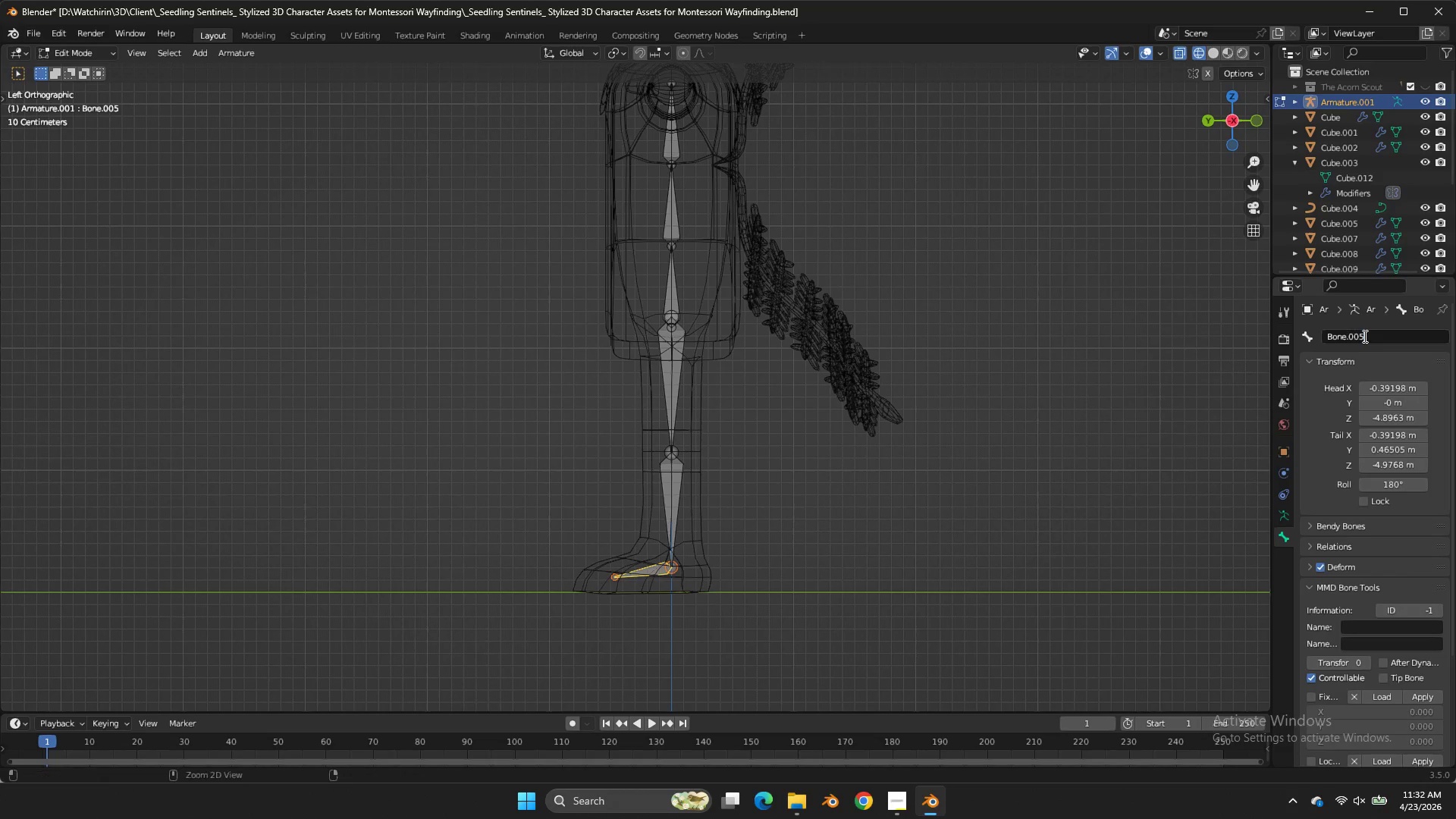 
key(Control+Z)
 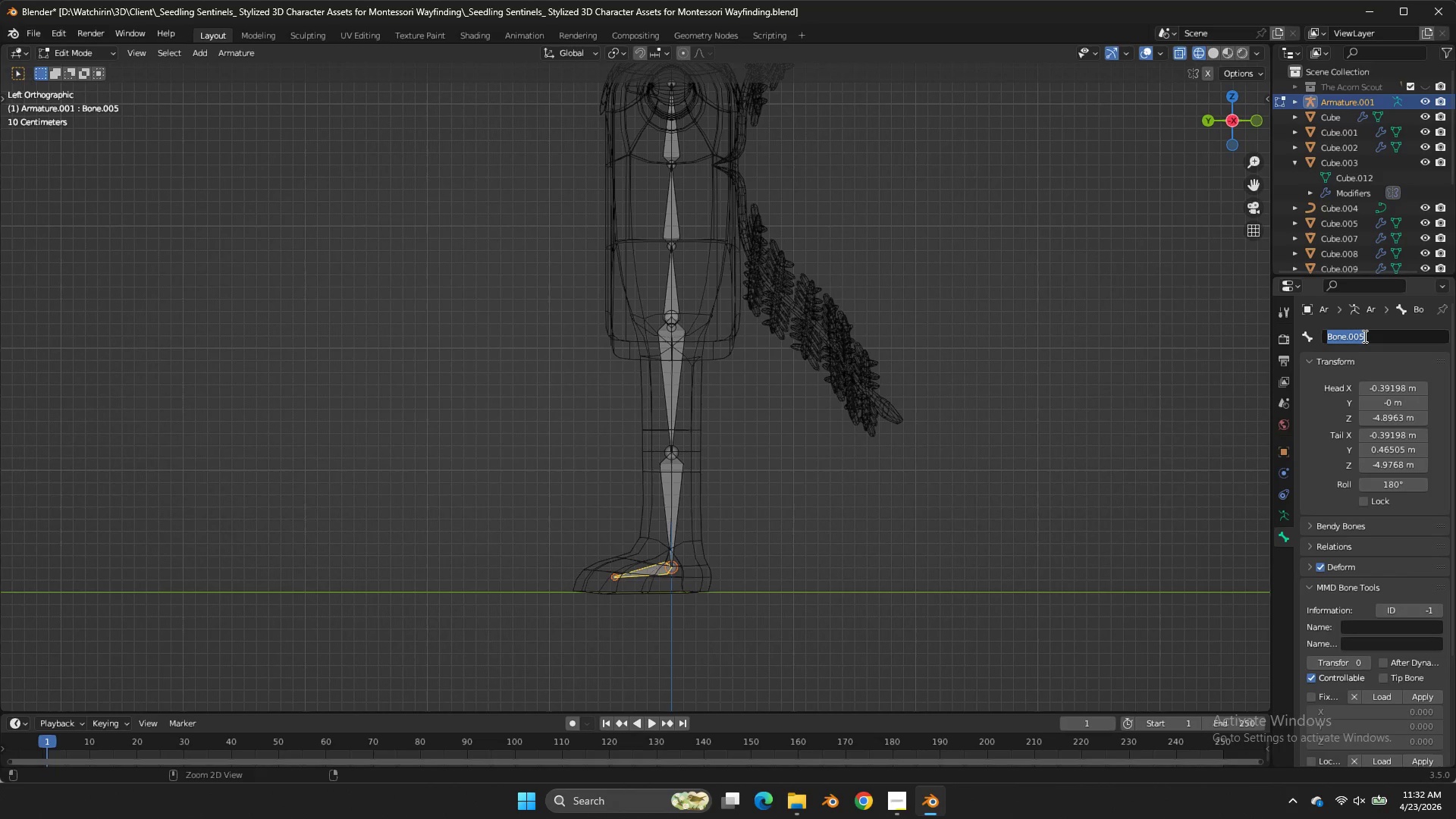 
key(Control+A)
 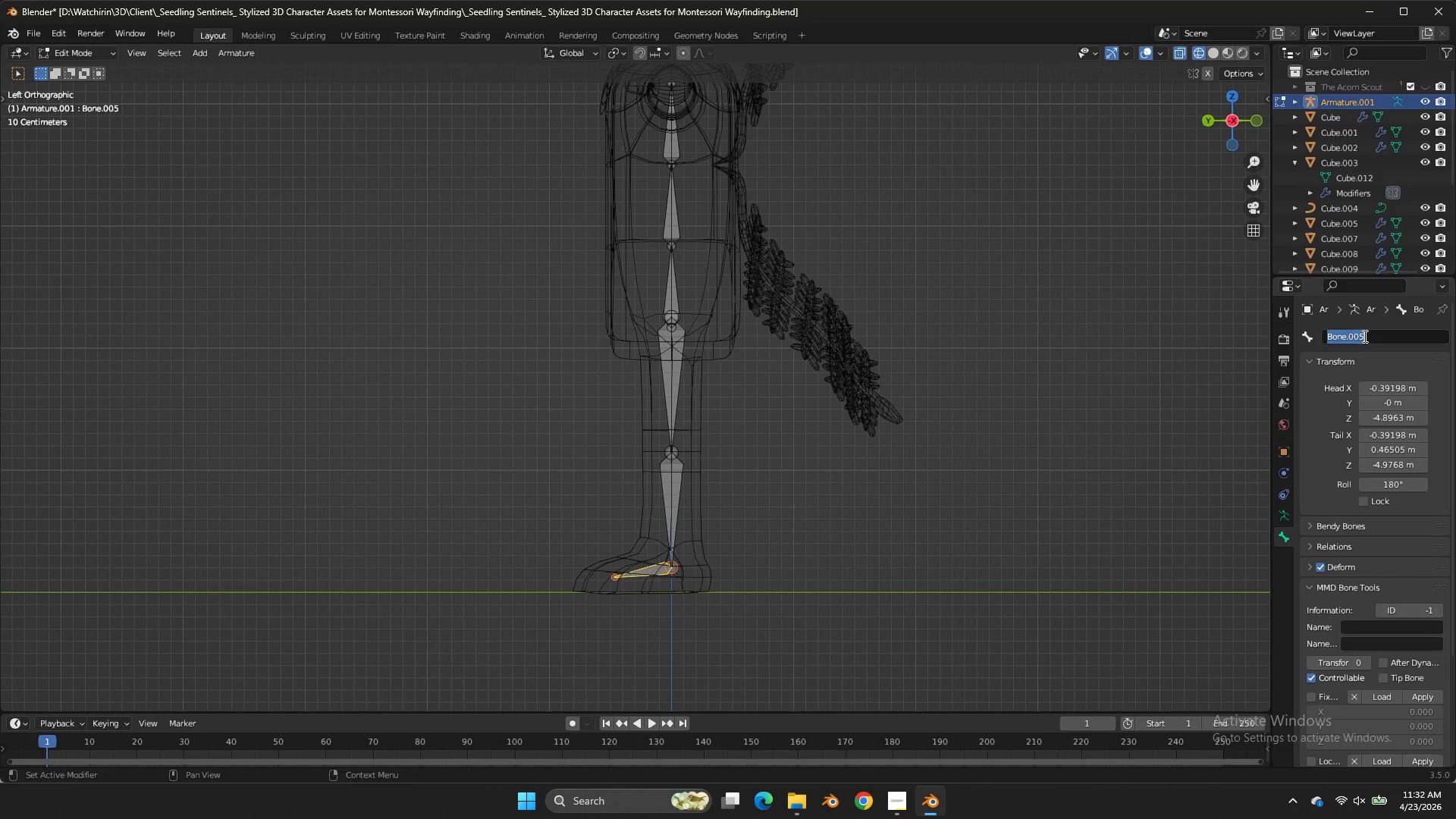 
type(Foot.L)
 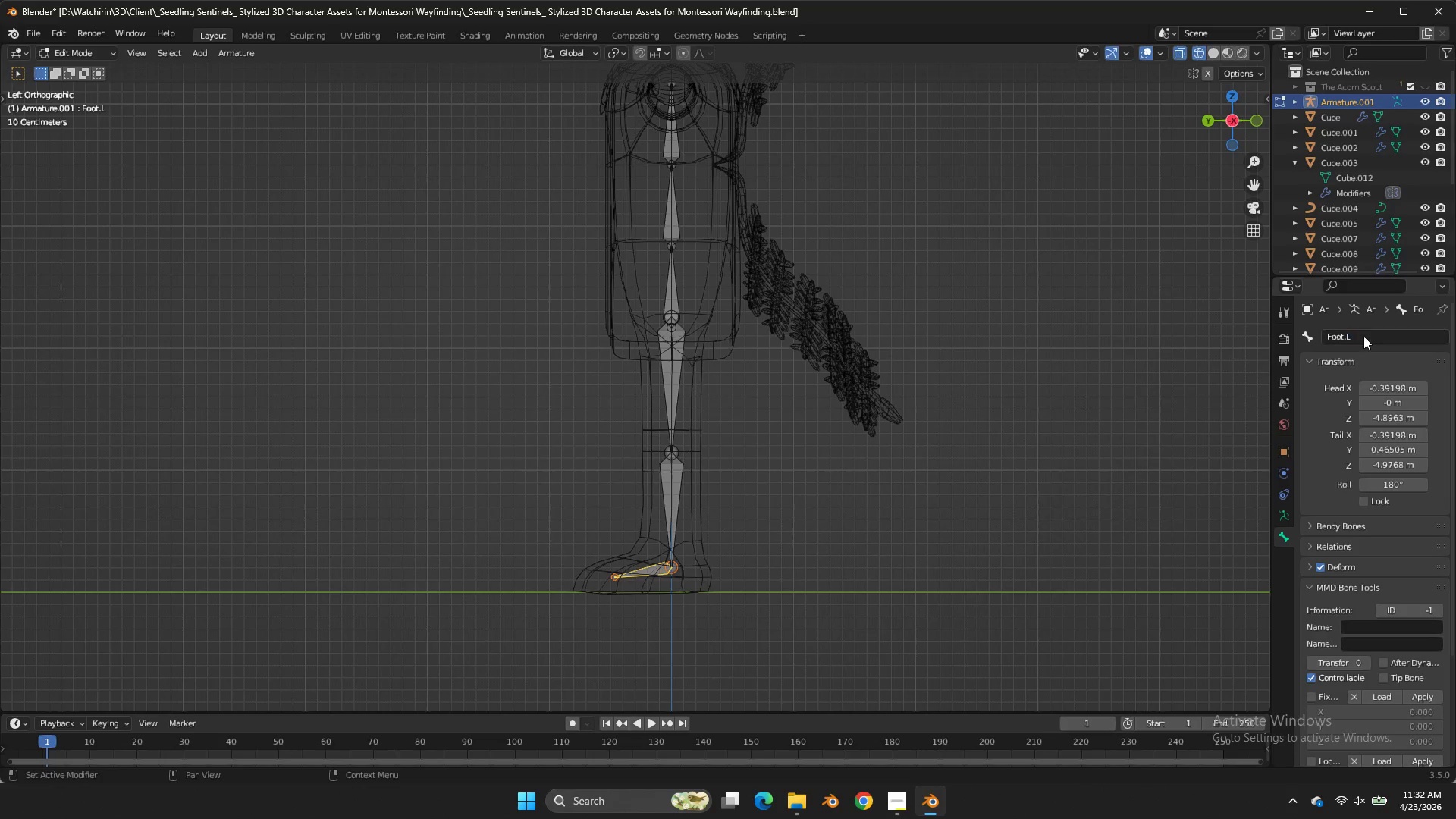 
key(Enter)
 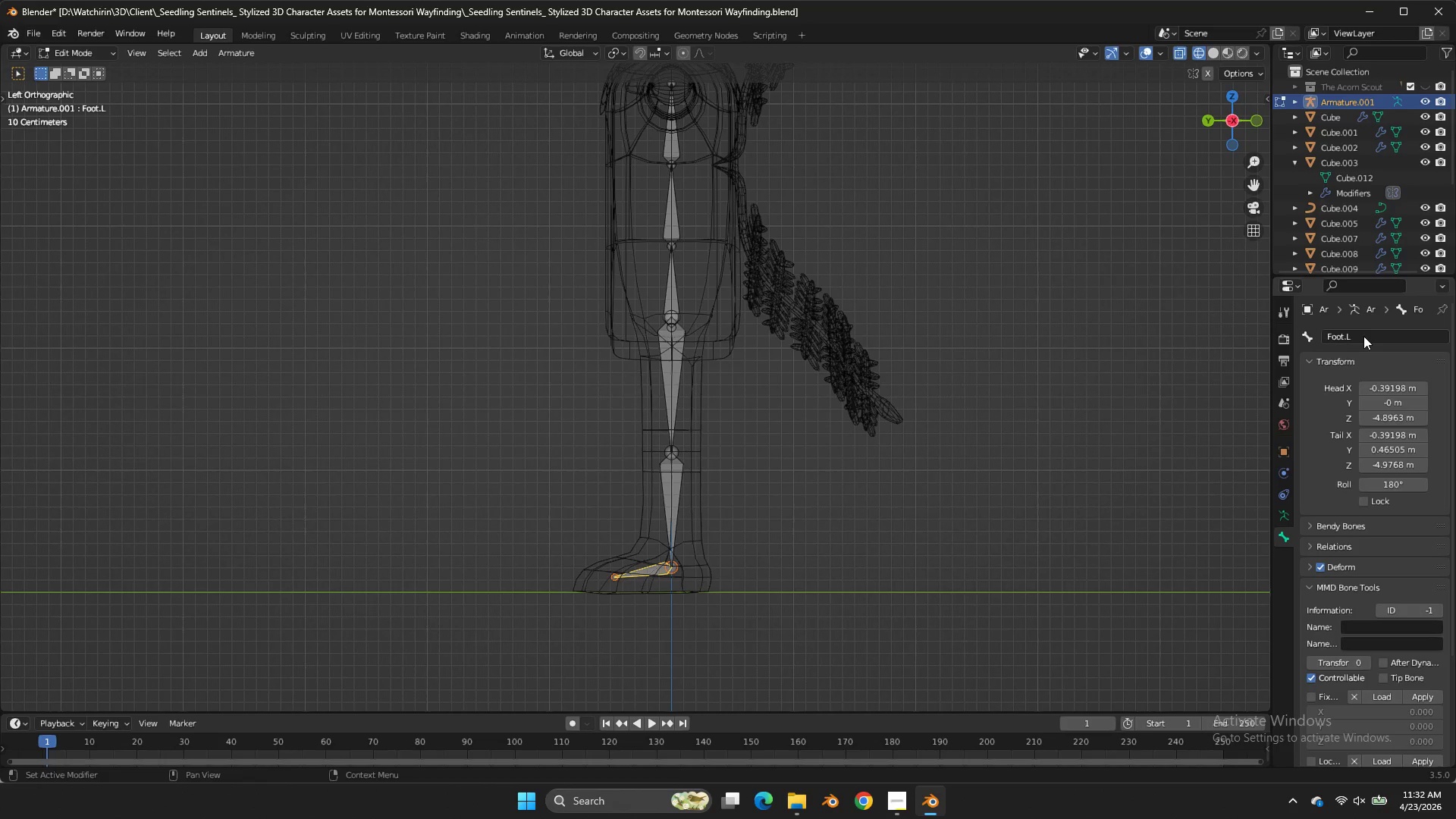 
key(Control+ControlLeft)
 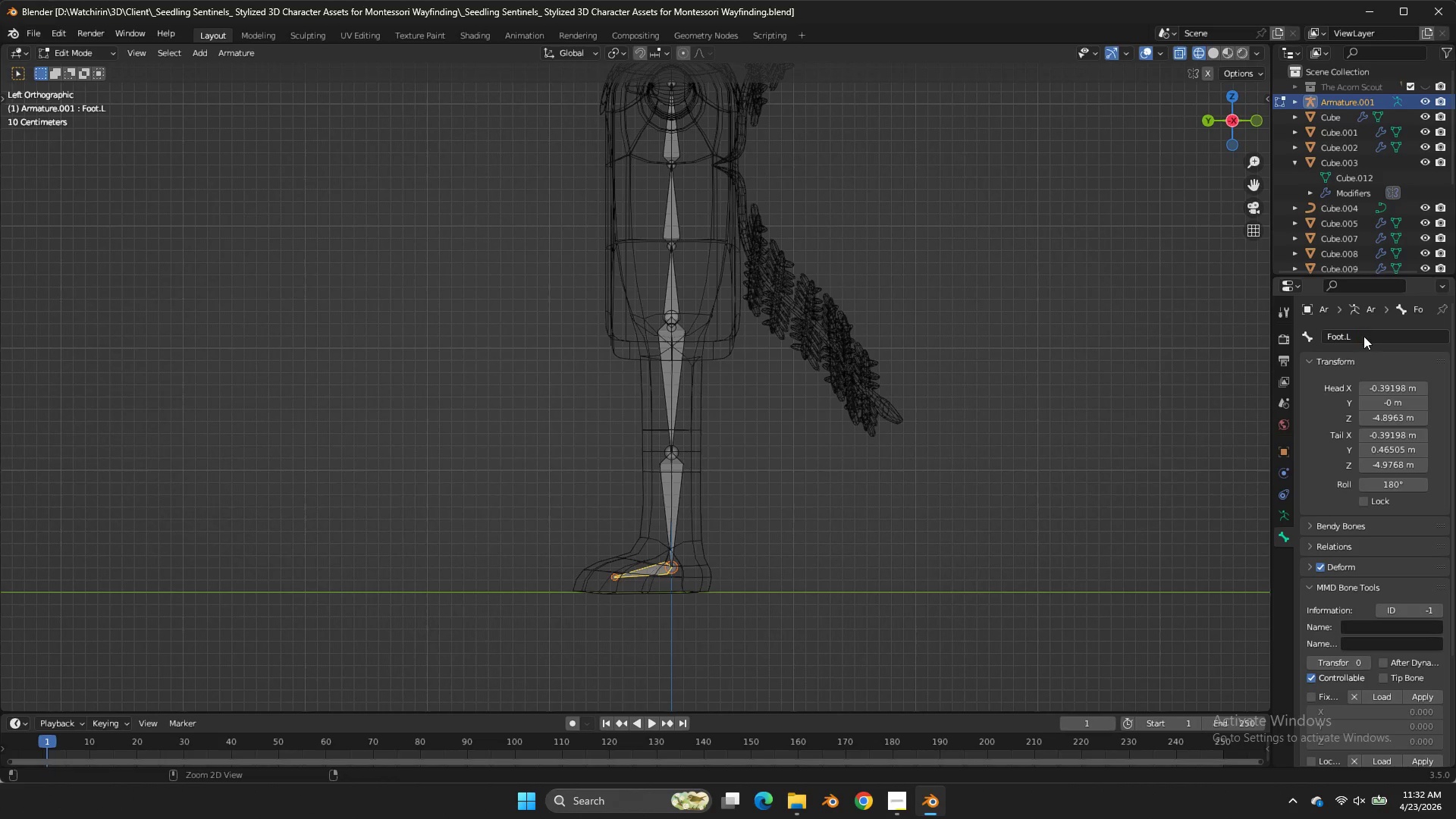 
key(Control+S)
 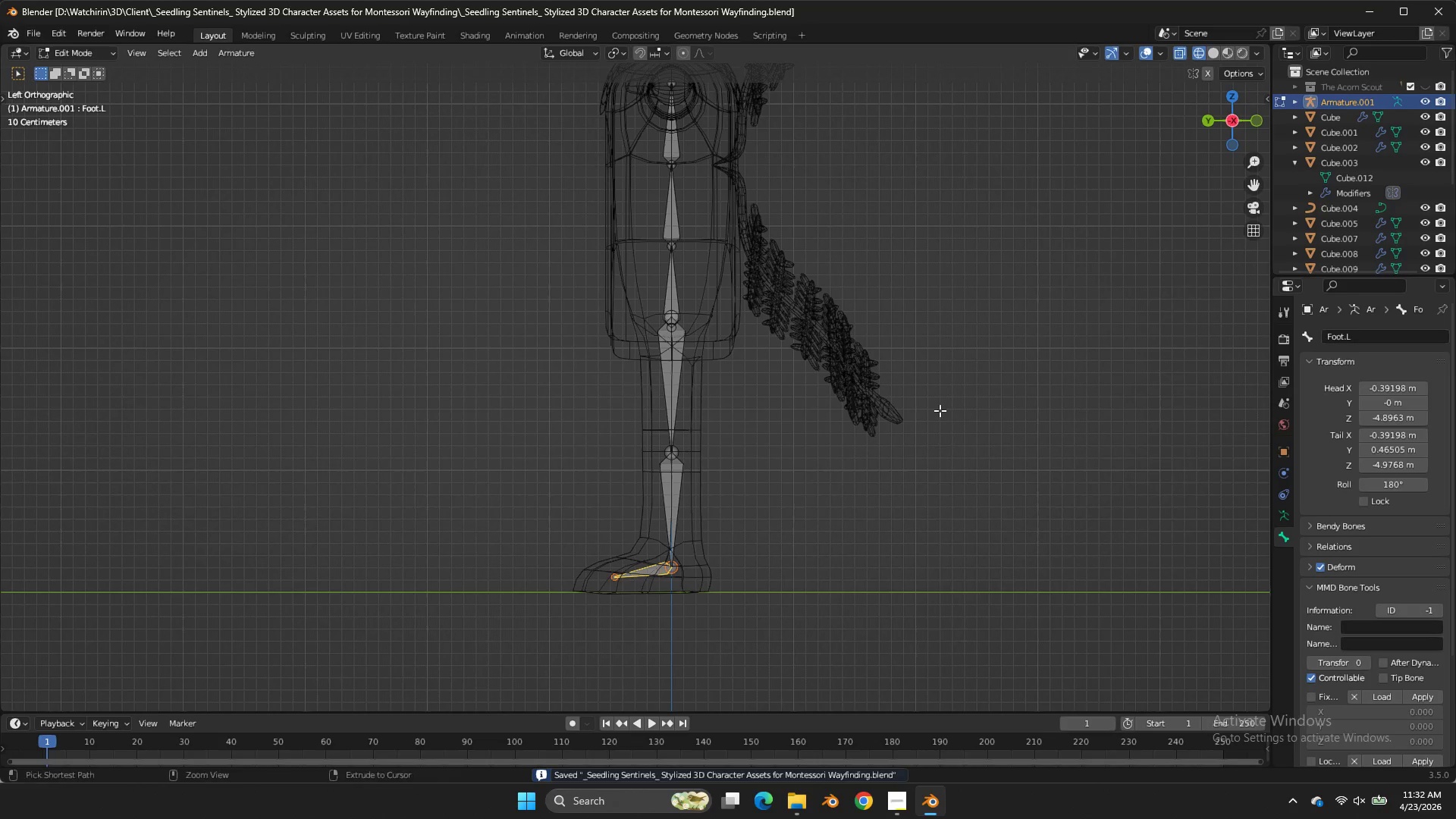 
key(Control+ControlLeft)
 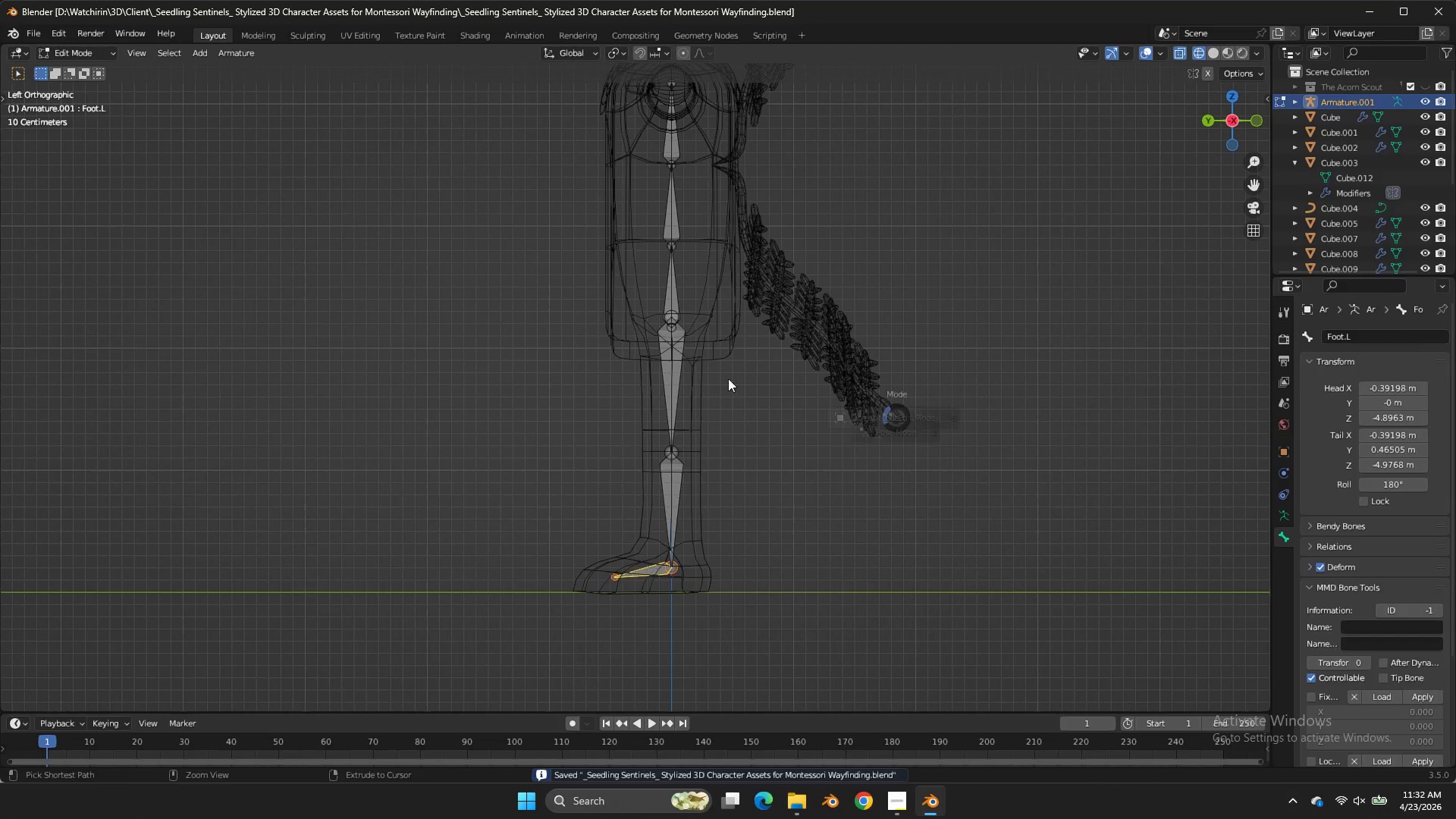 
key(Control+Tab)
 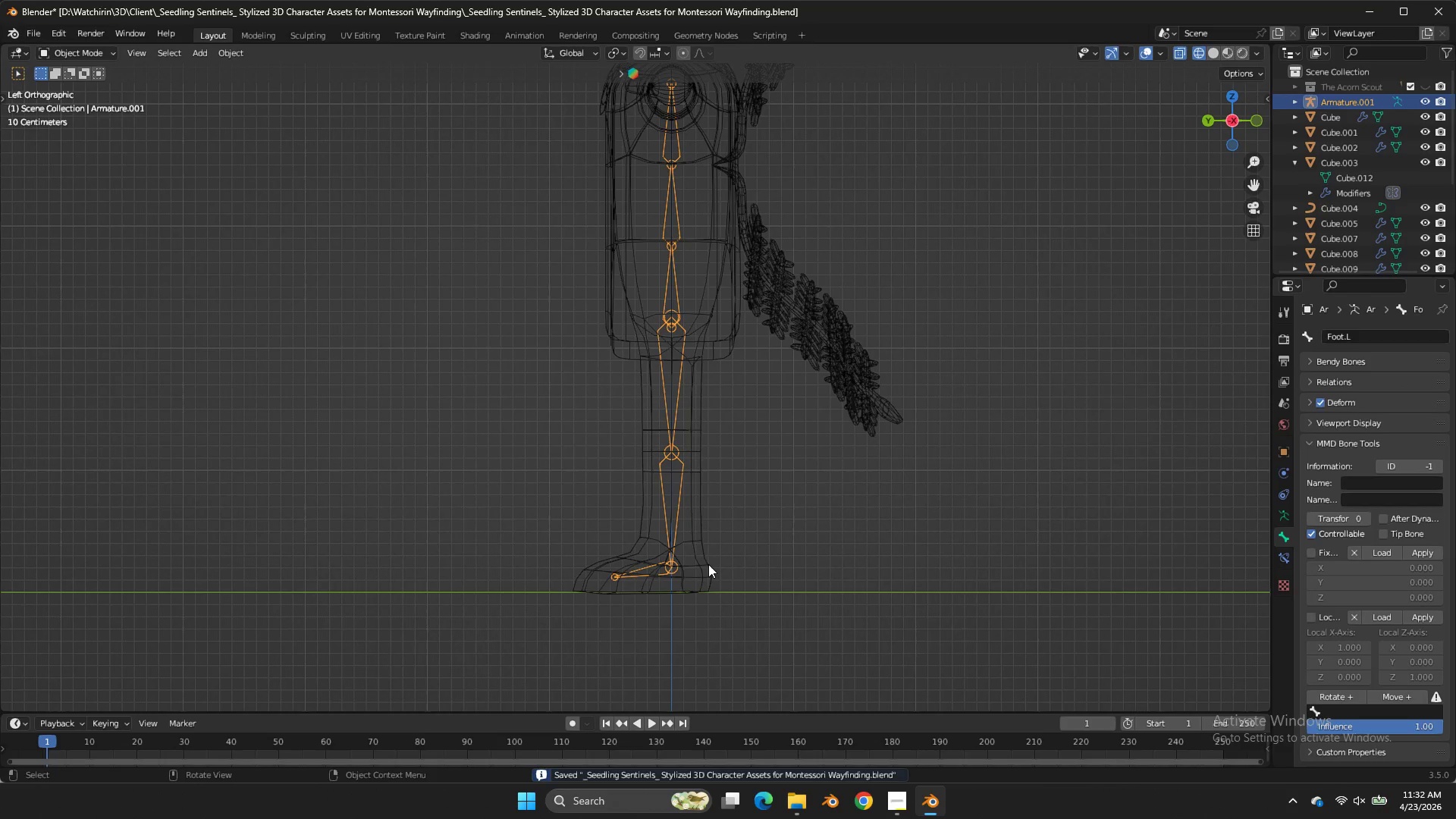 
left_click([708, 564])
 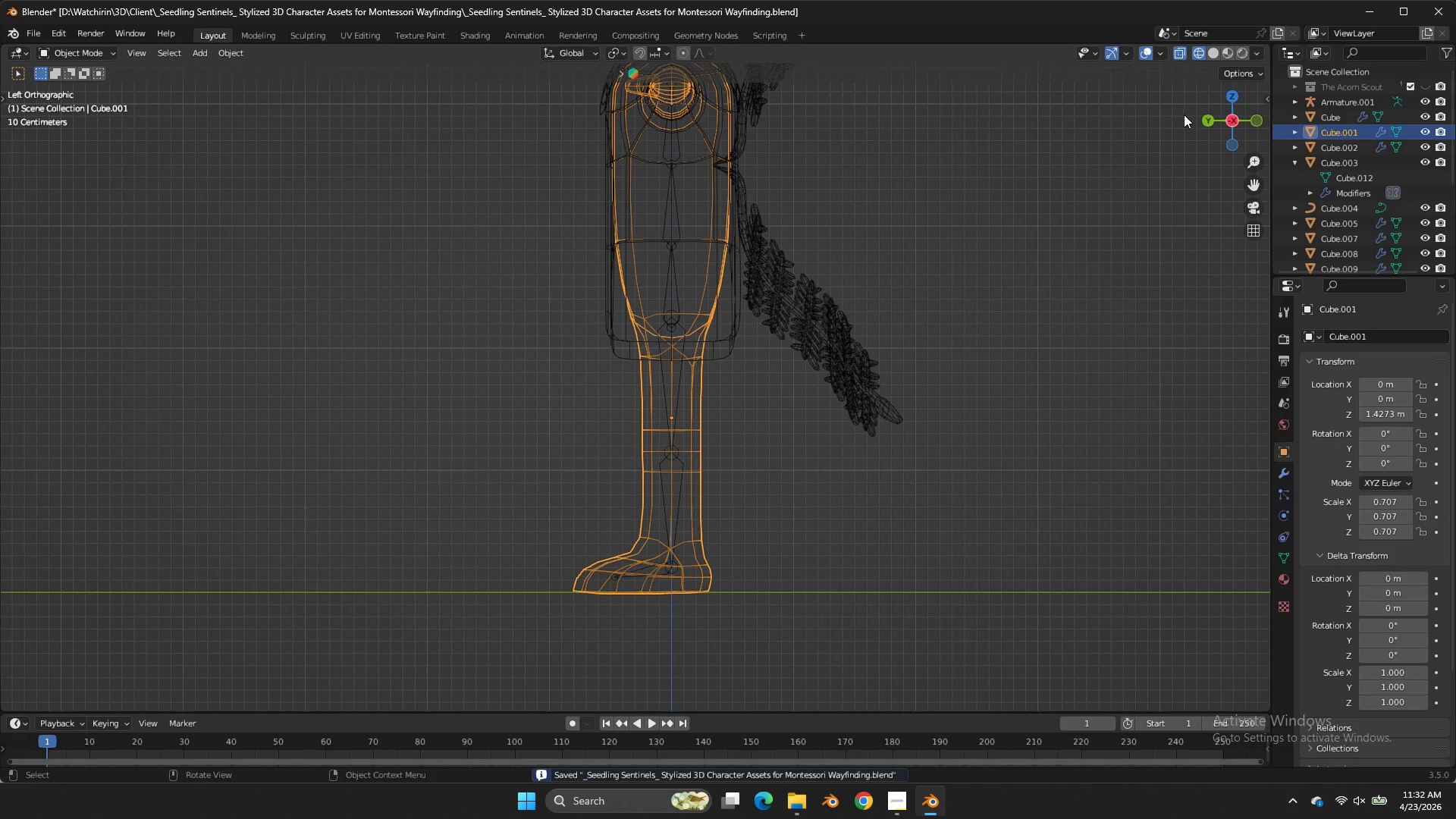 
left_click([1203, 121])
 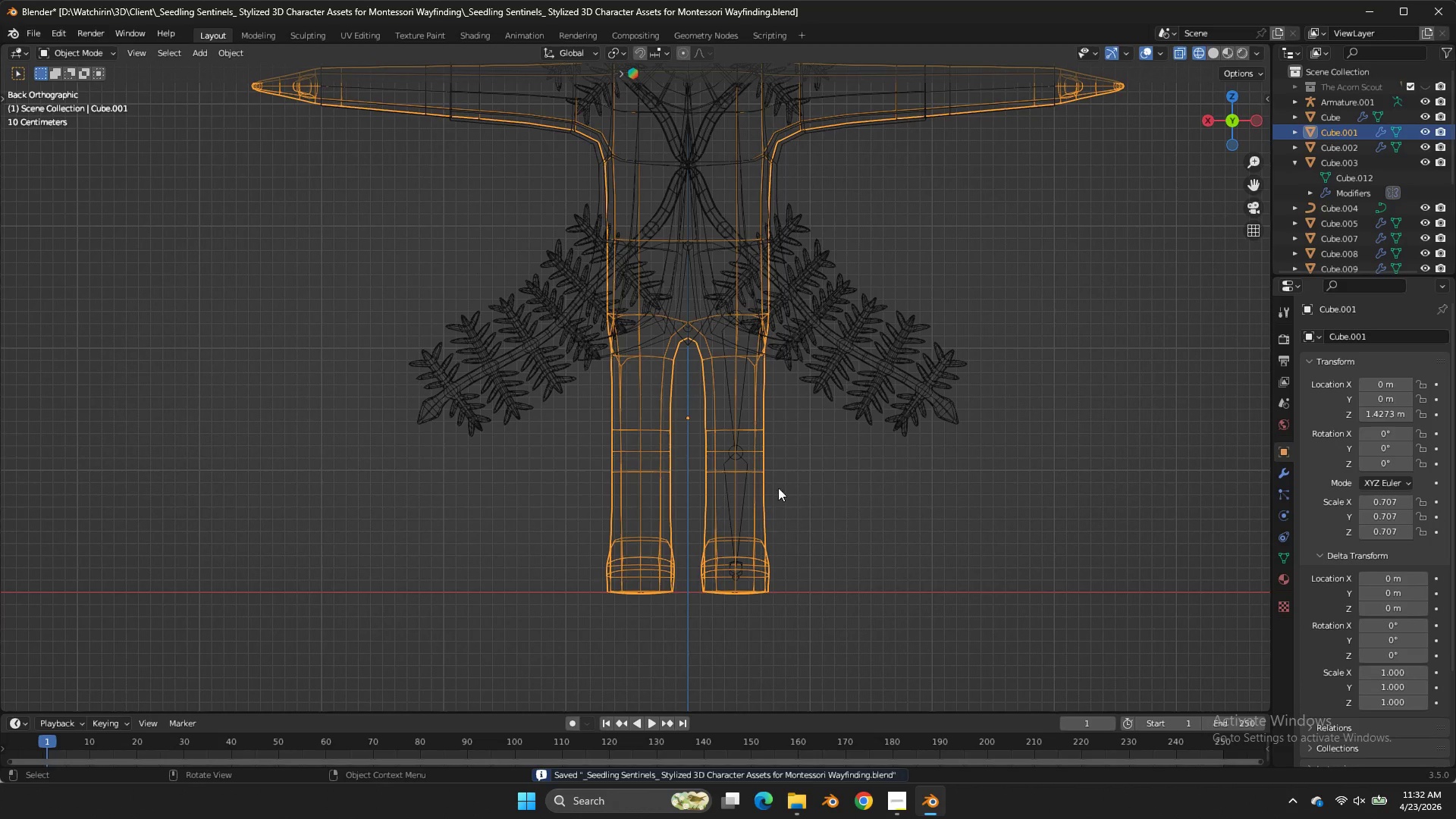 
left_click([750, 460])
 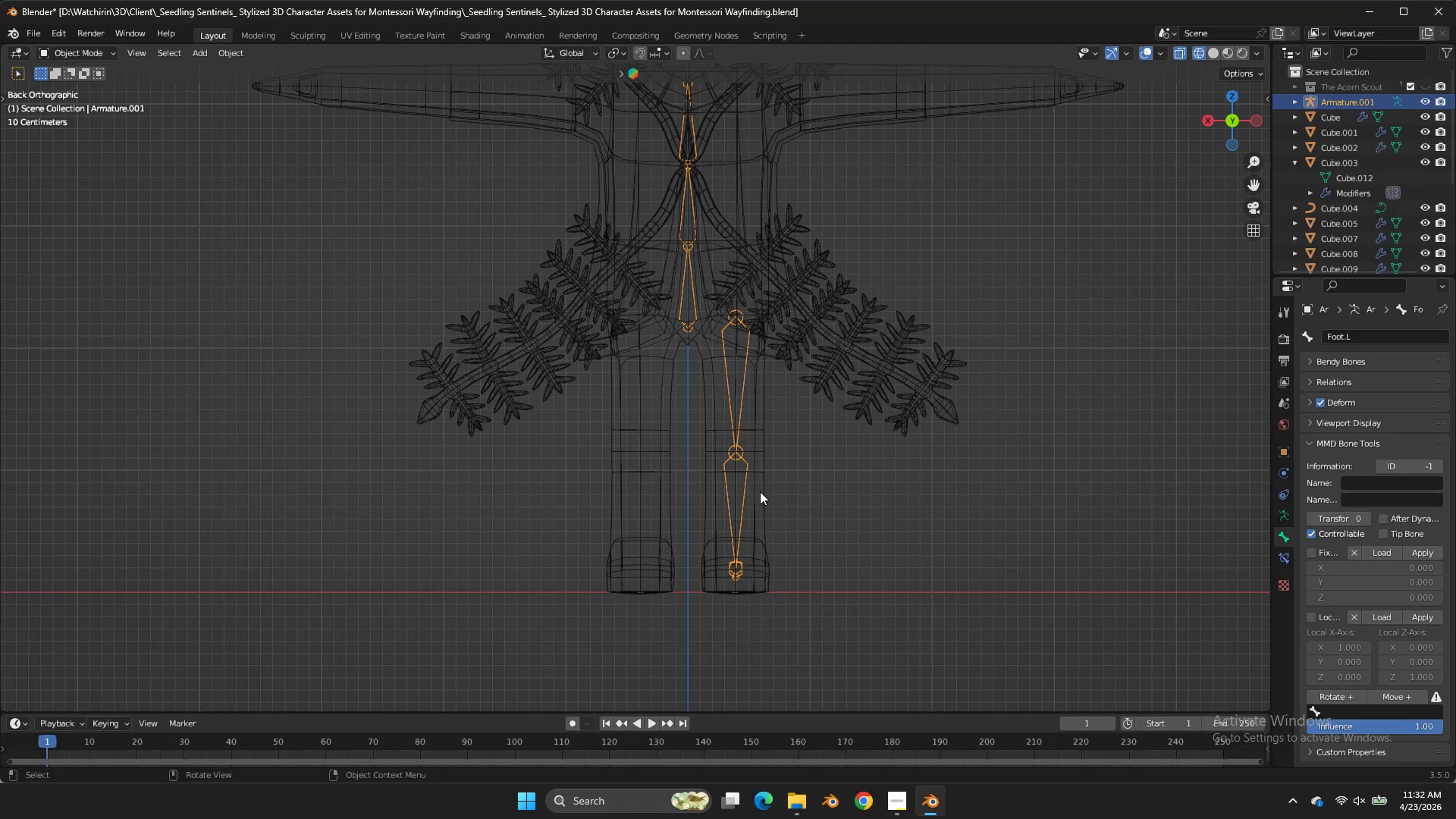 
left_click([746, 479])
 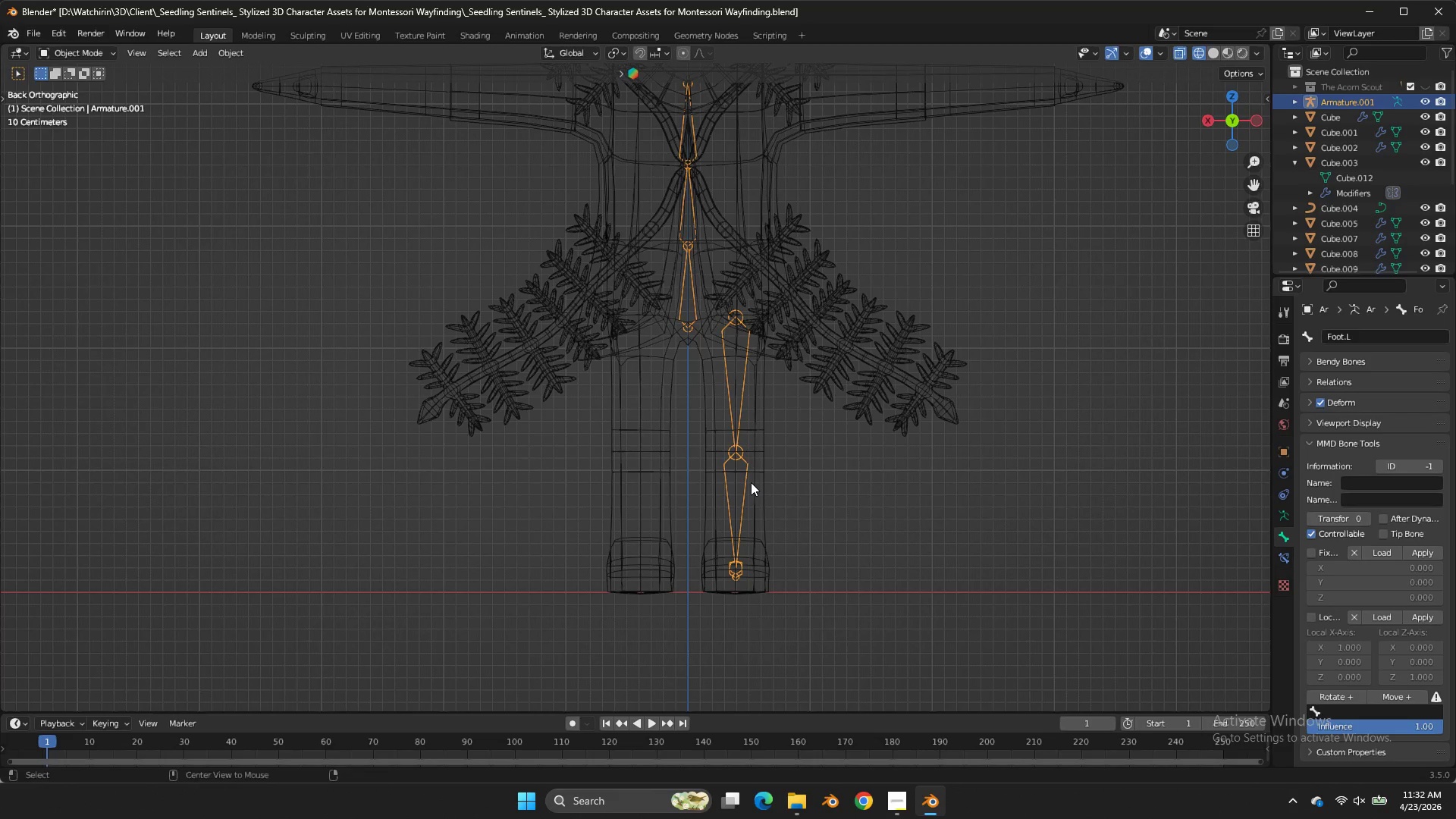 
key(Alt+AltLeft)
 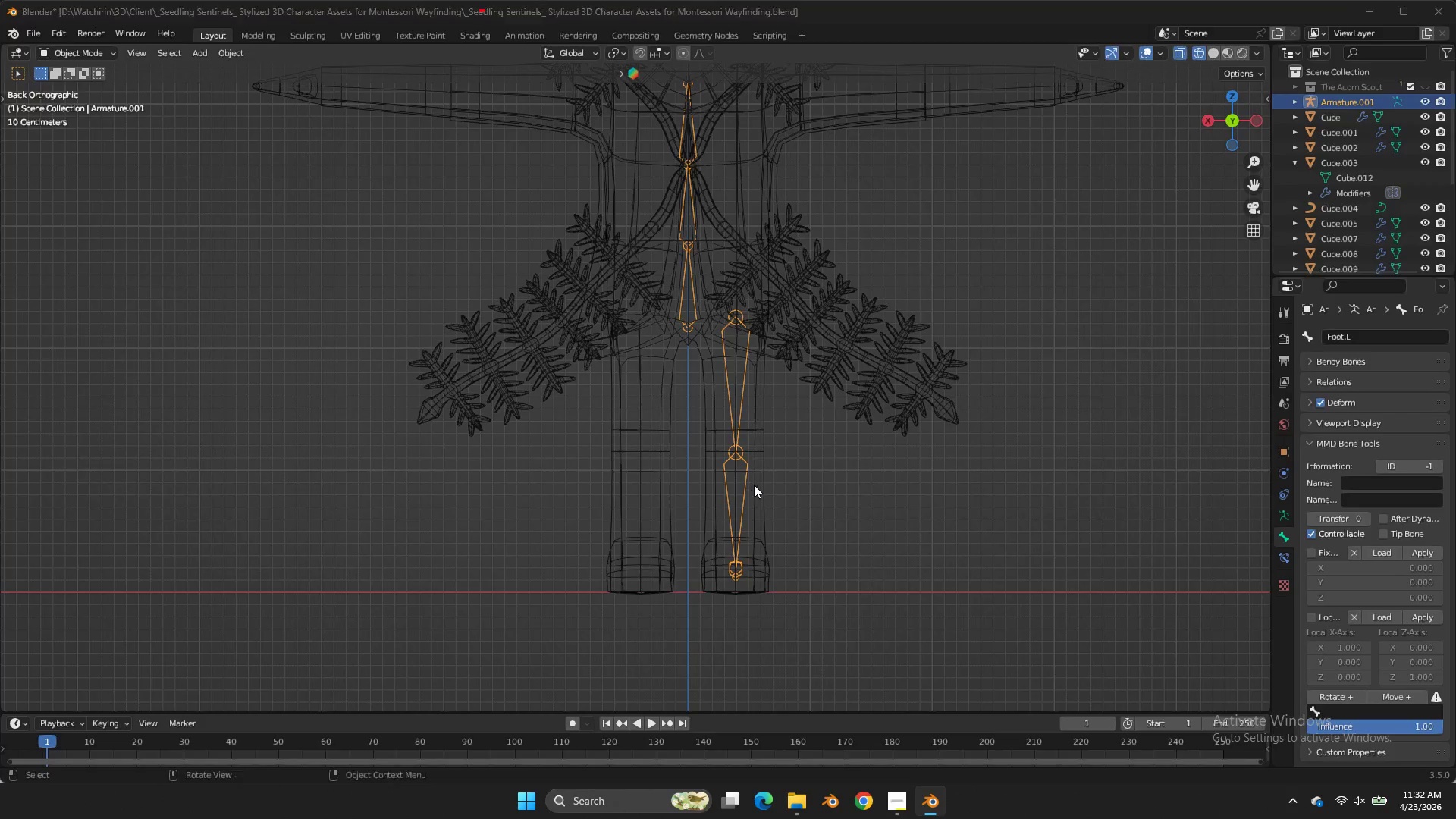 
key(Alt+Tab)